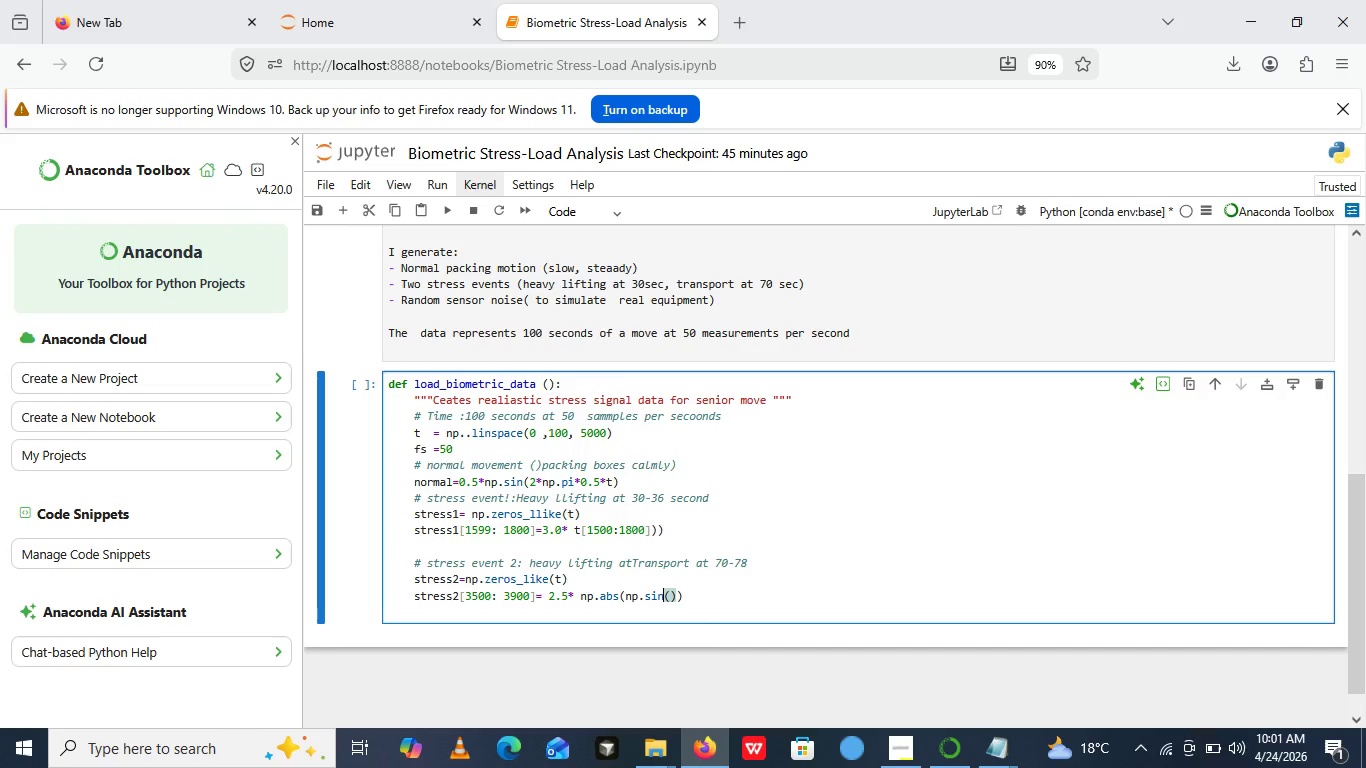 
key(ArrowLeft)
 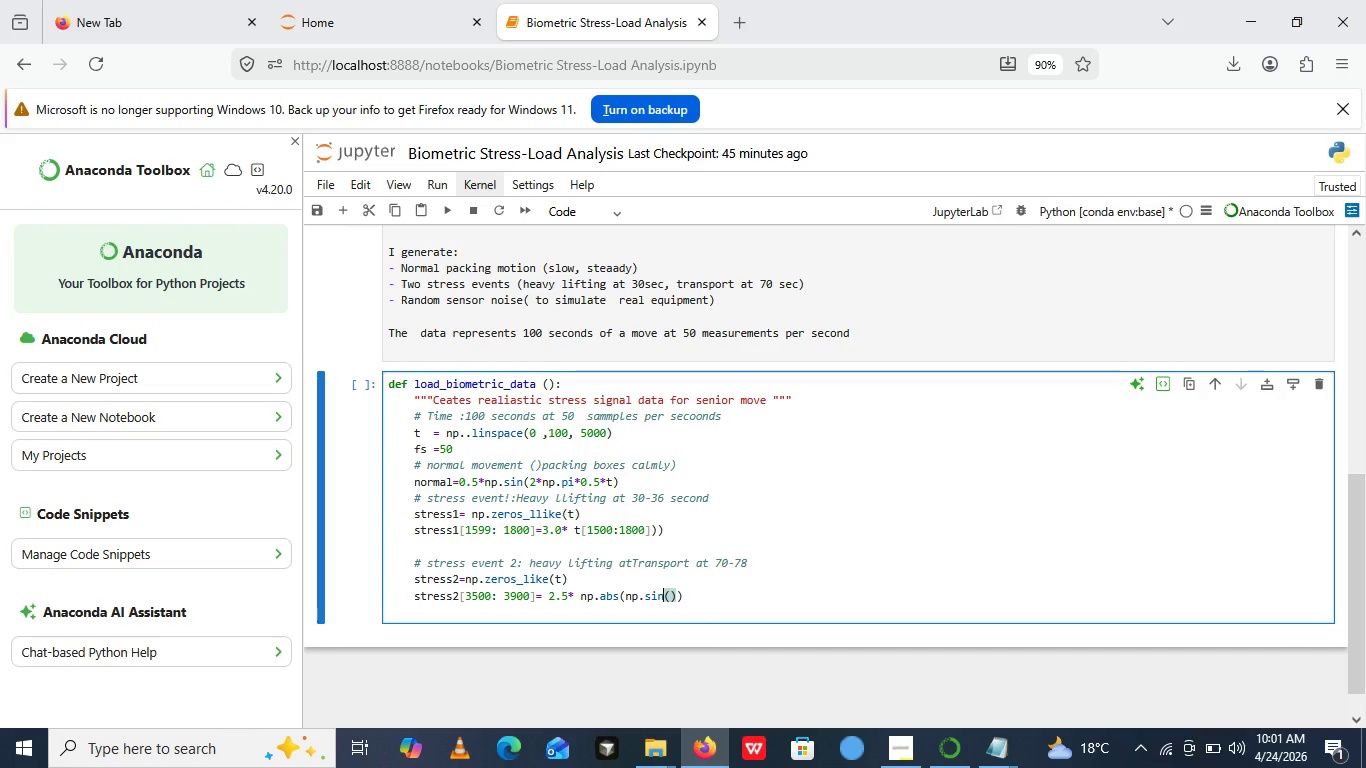 
type(2*)
 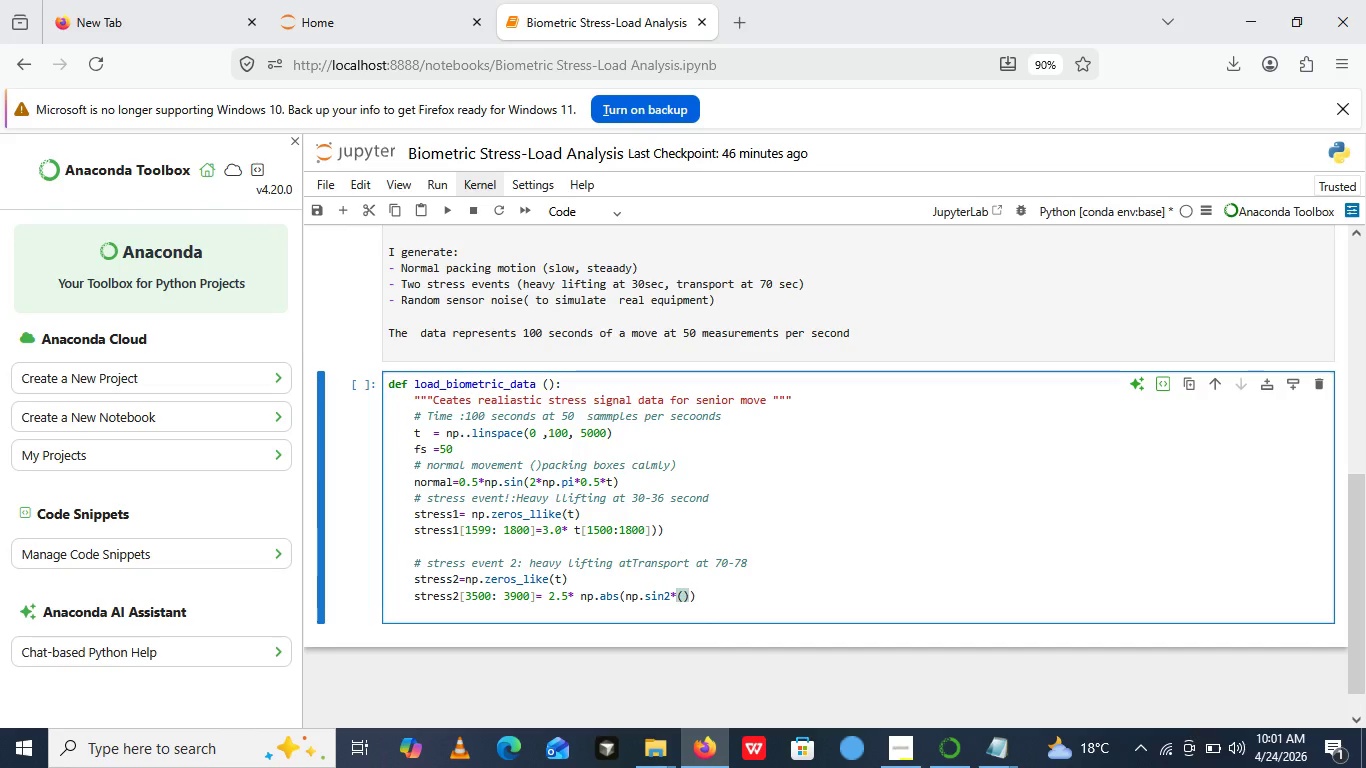 
left_click([684, 600])
 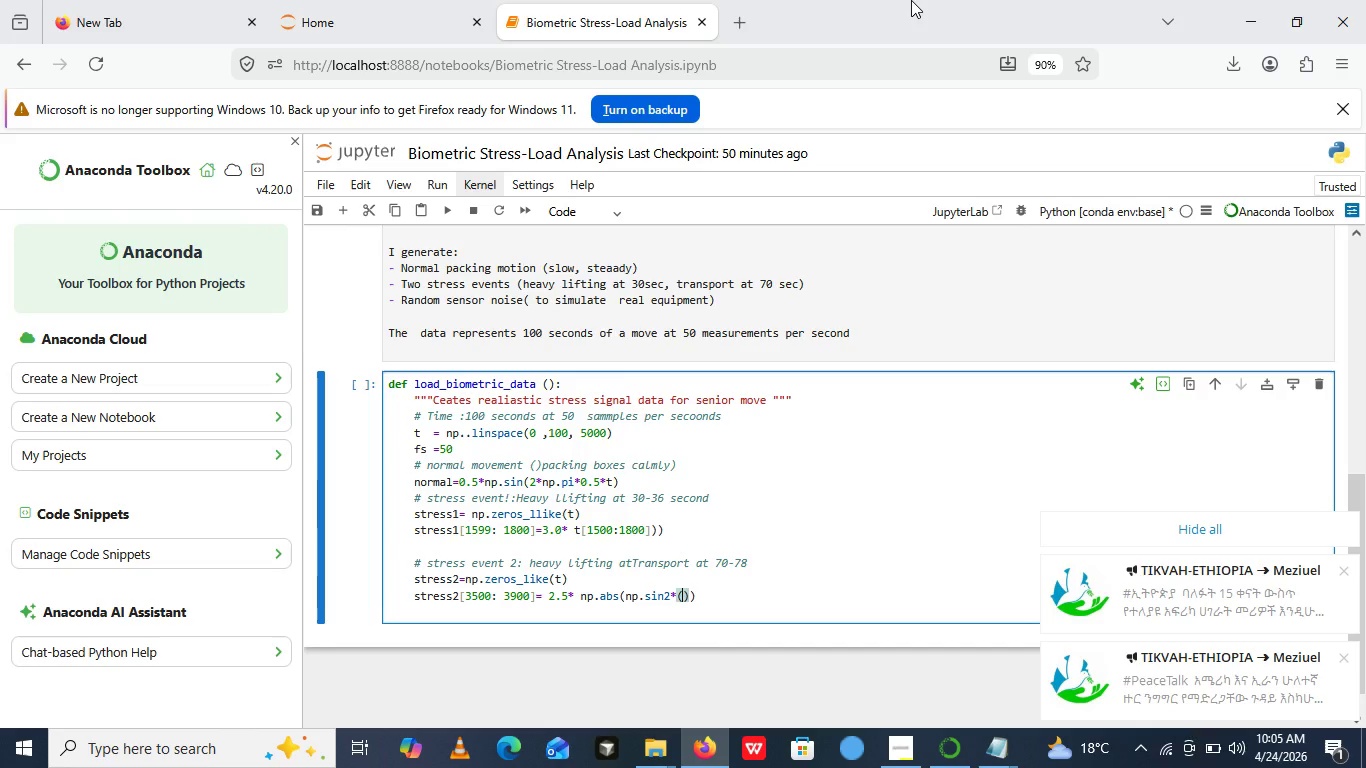 
wait(257.17)
 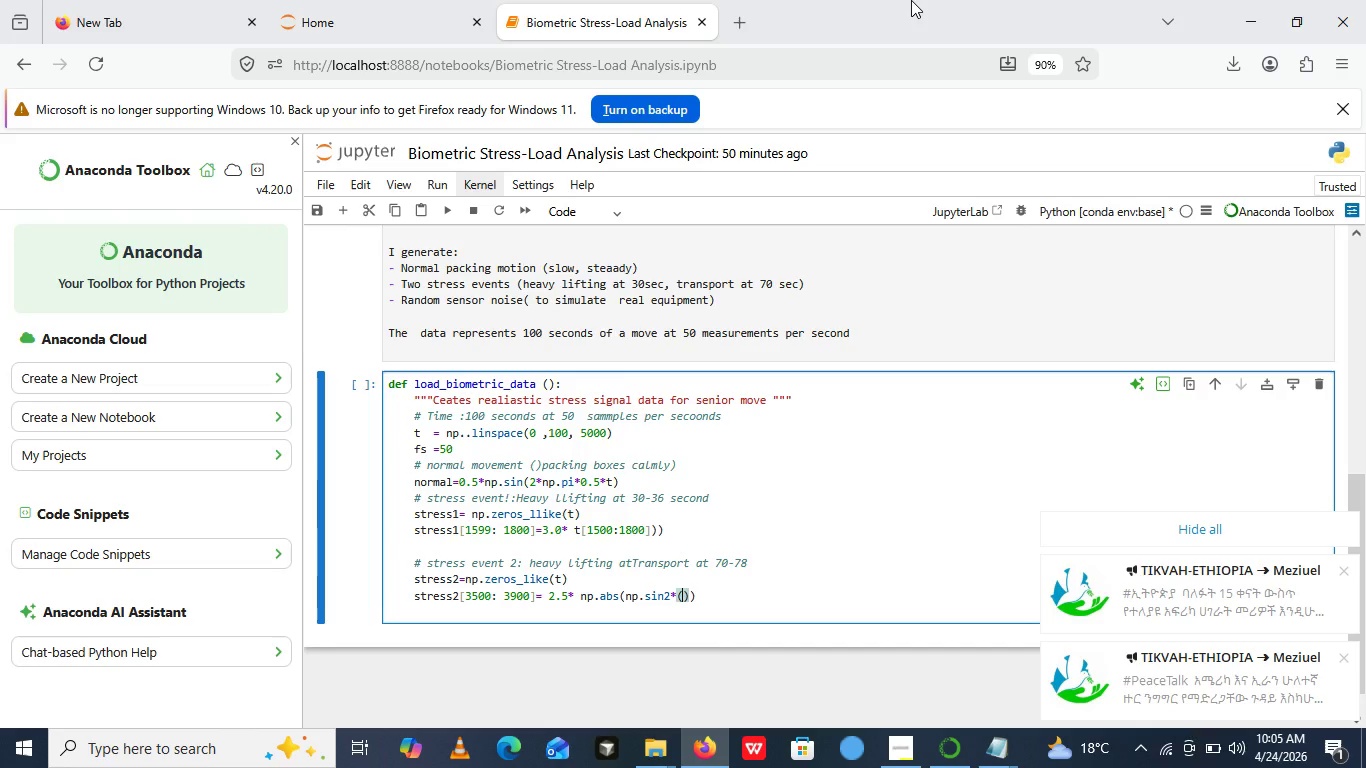 
double_click([751, 0])
 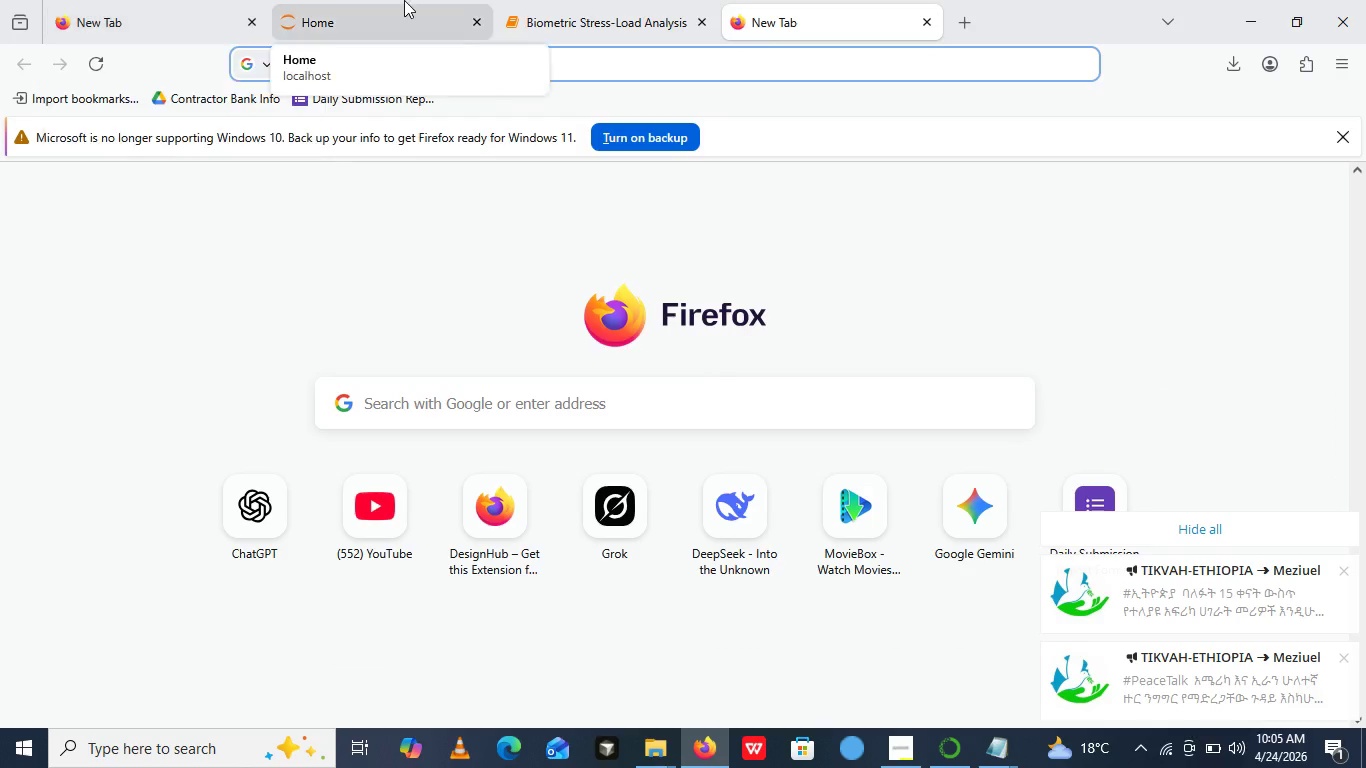 
left_click([629, 0])
 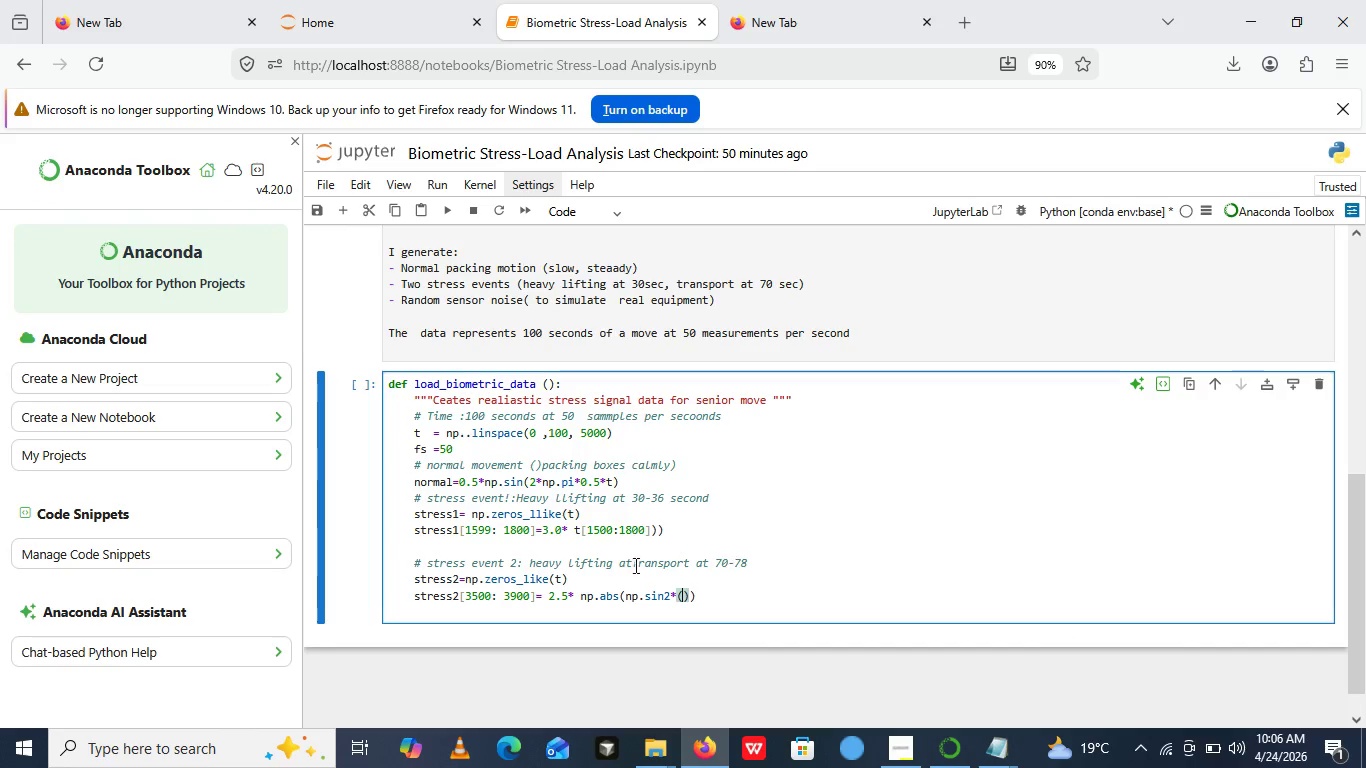 
wait(6.06)
 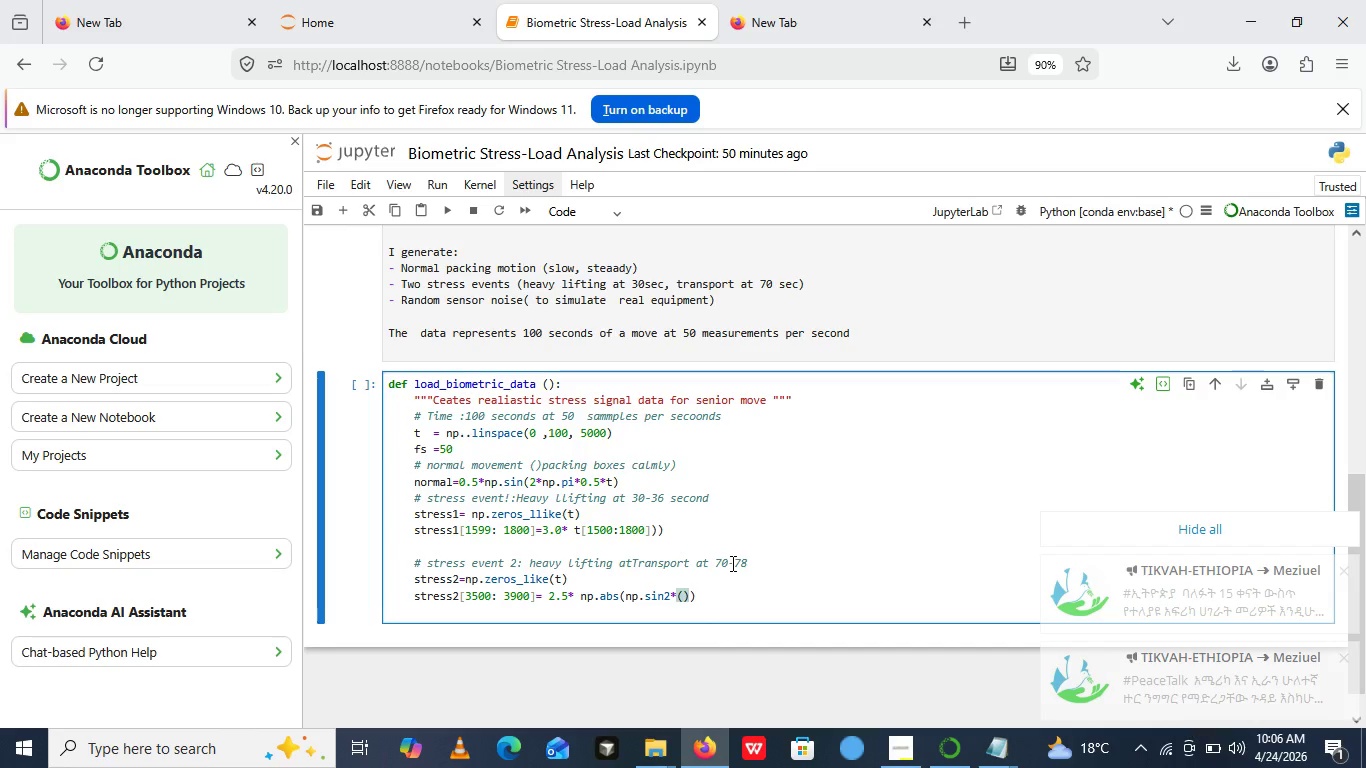 
left_click([695, 601])
 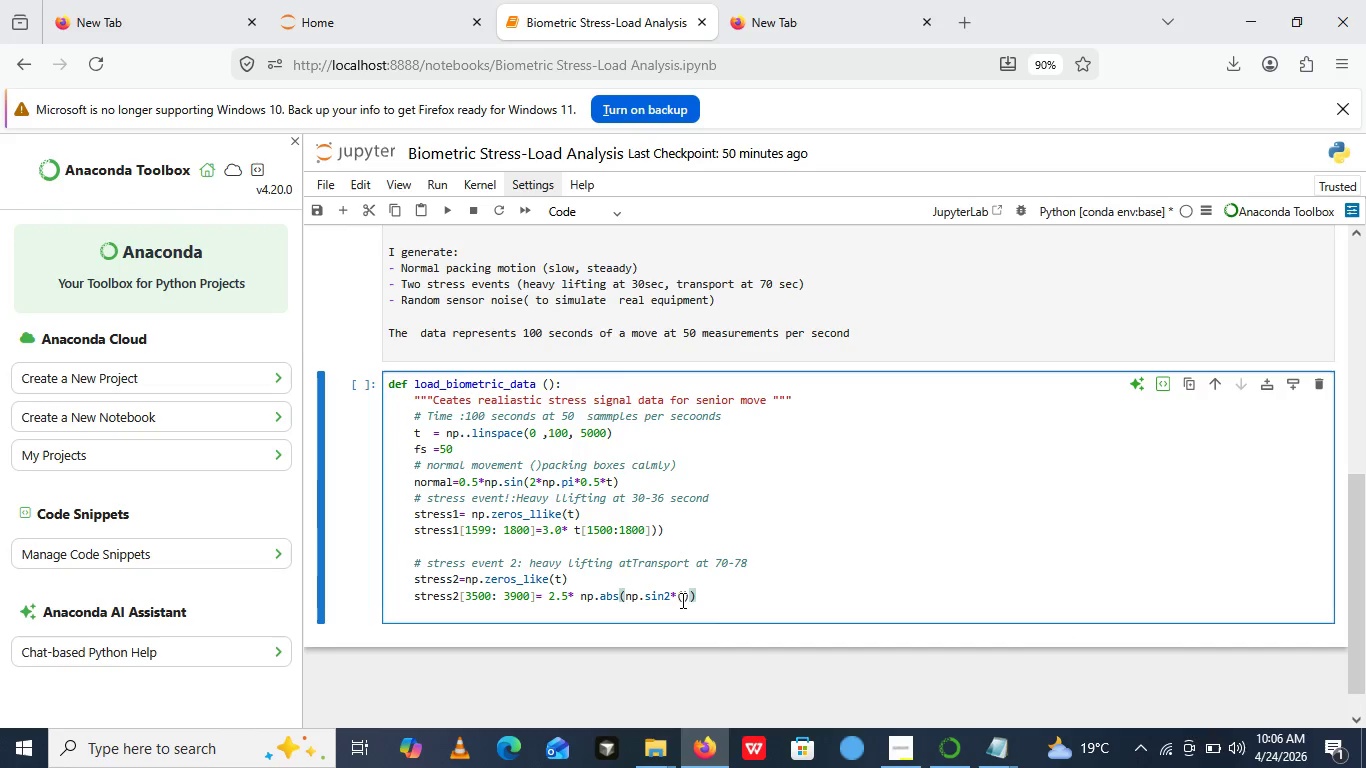 
left_click([681, 600])
 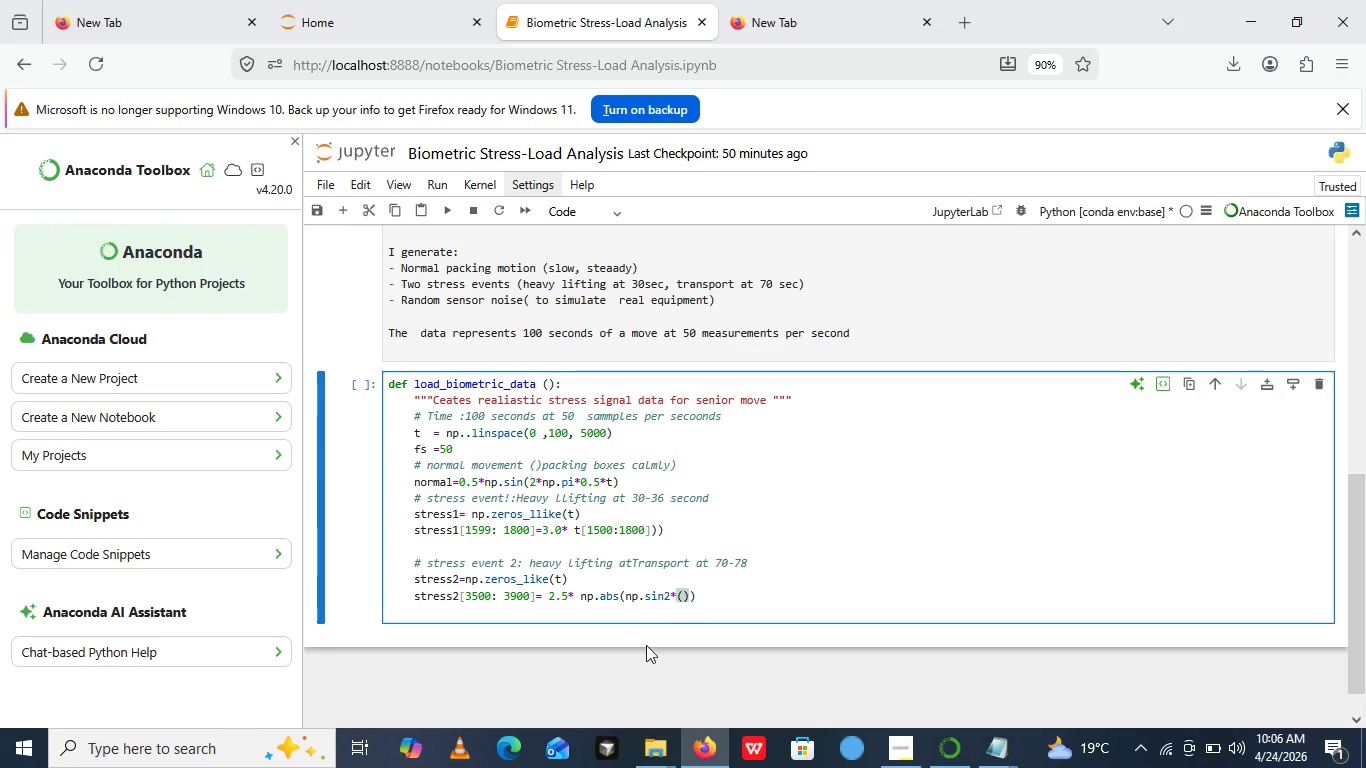 
wait(24.8)
 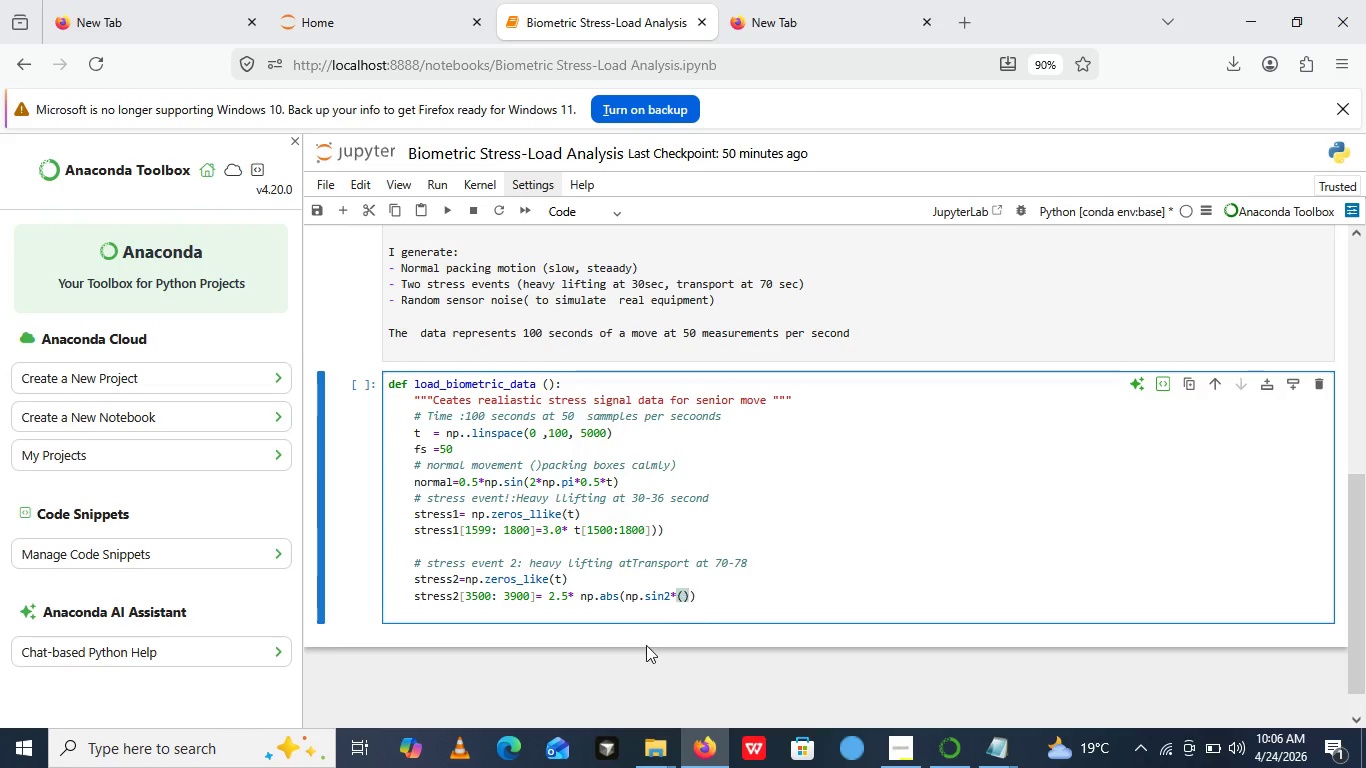 
left_click([716, 593])
 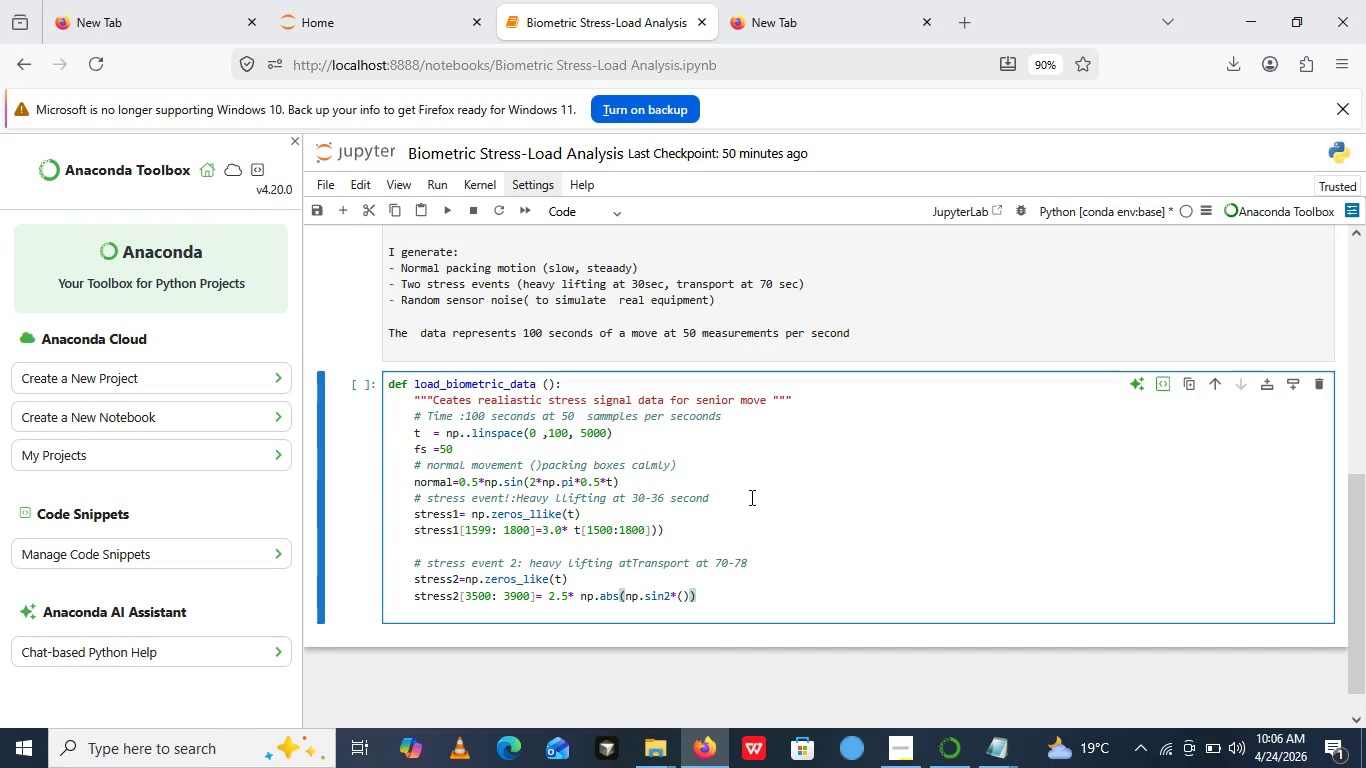 
wait(8.38)
 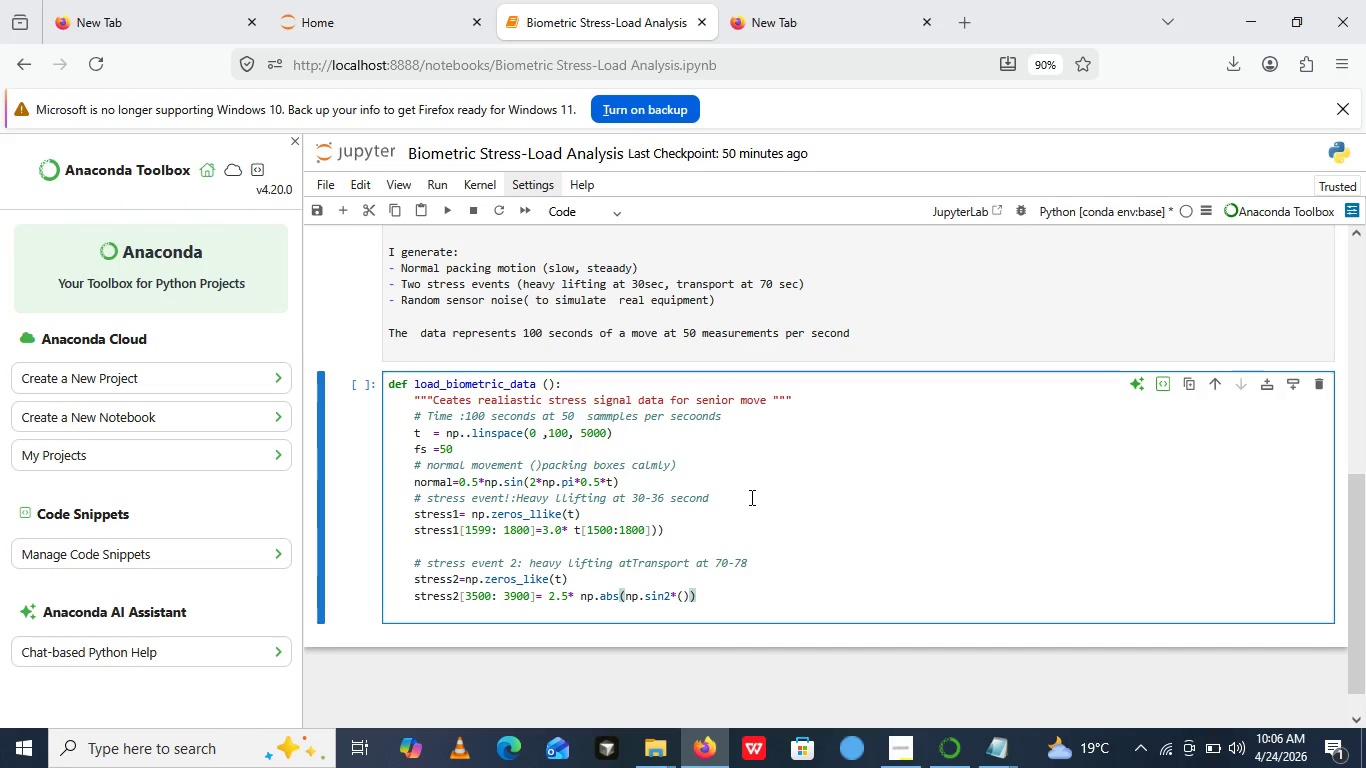 
left_click([717, 594])
 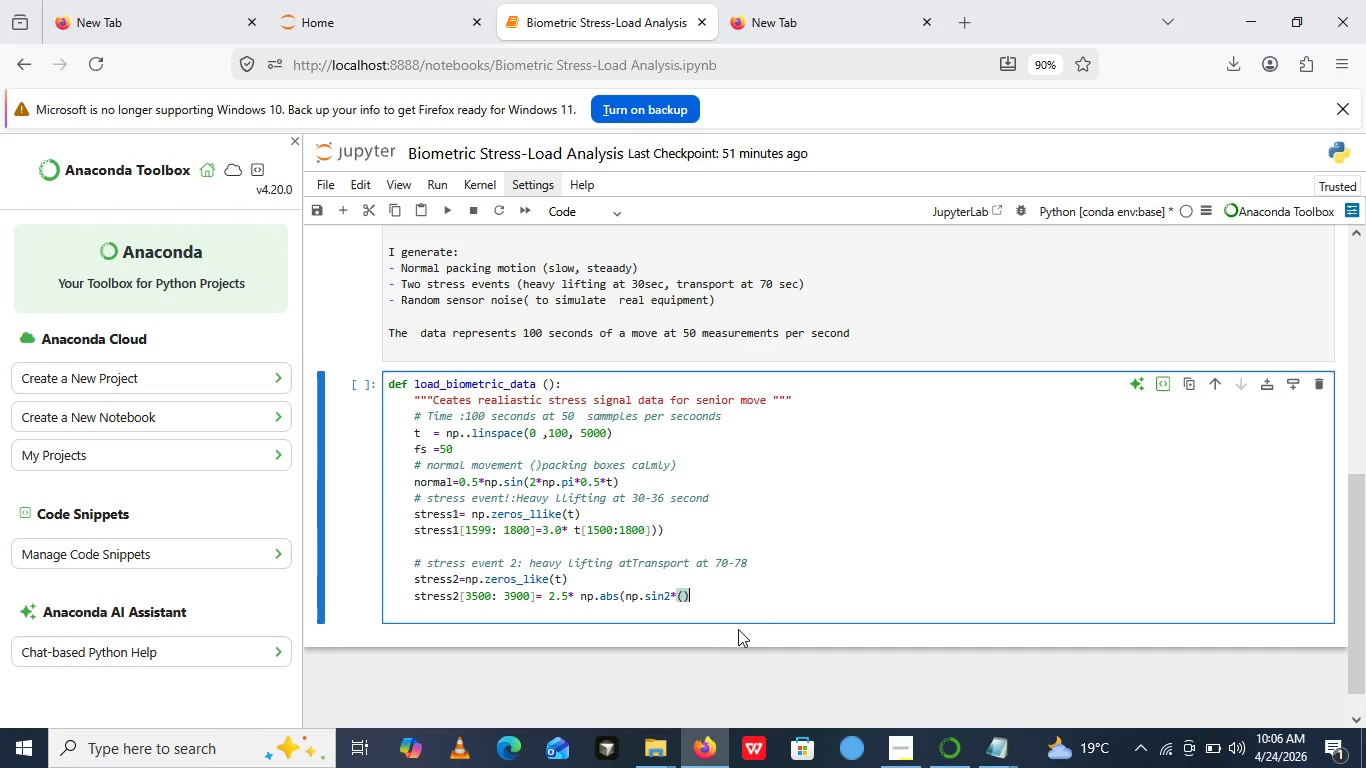 
key(Backspace)
key(Backspace)
key(Backspace)
key(Backspace)
key(Backspace)
type((2)
 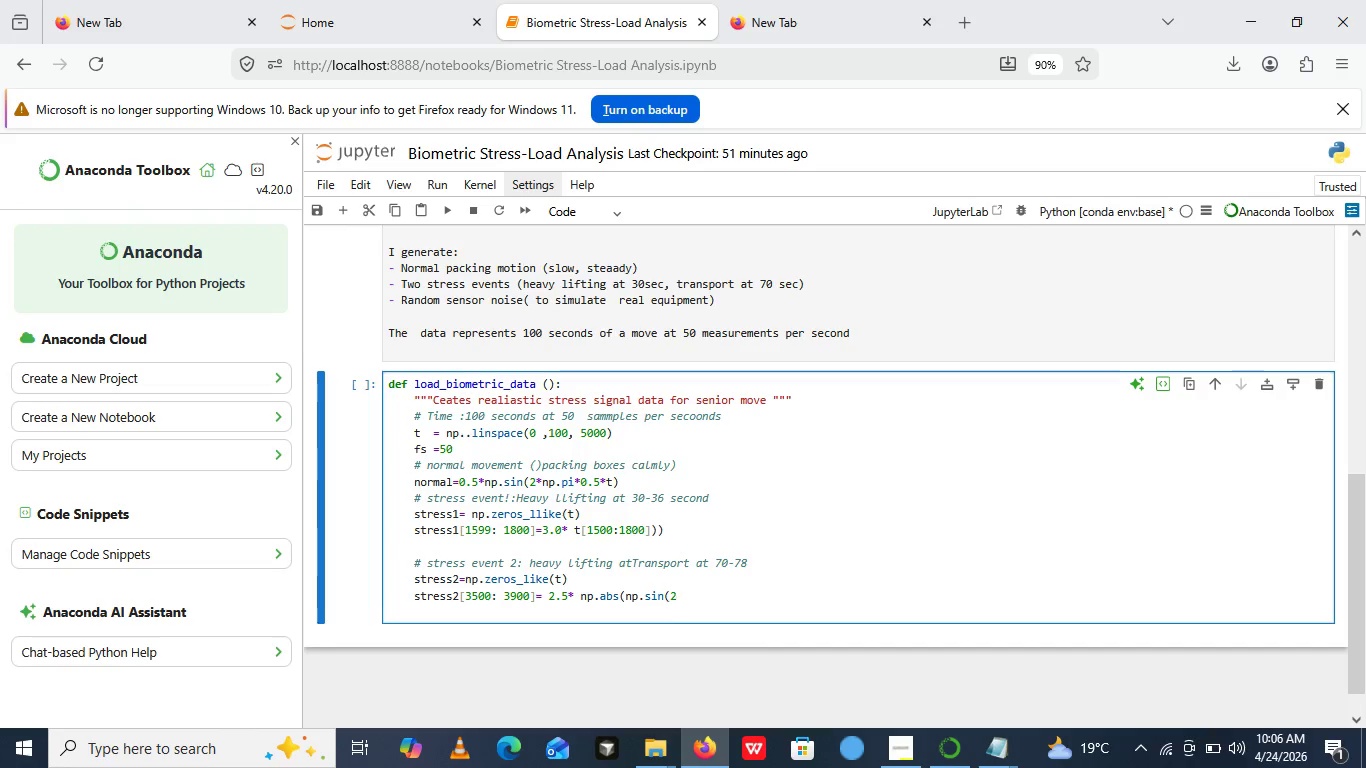 
wait(5.38)
 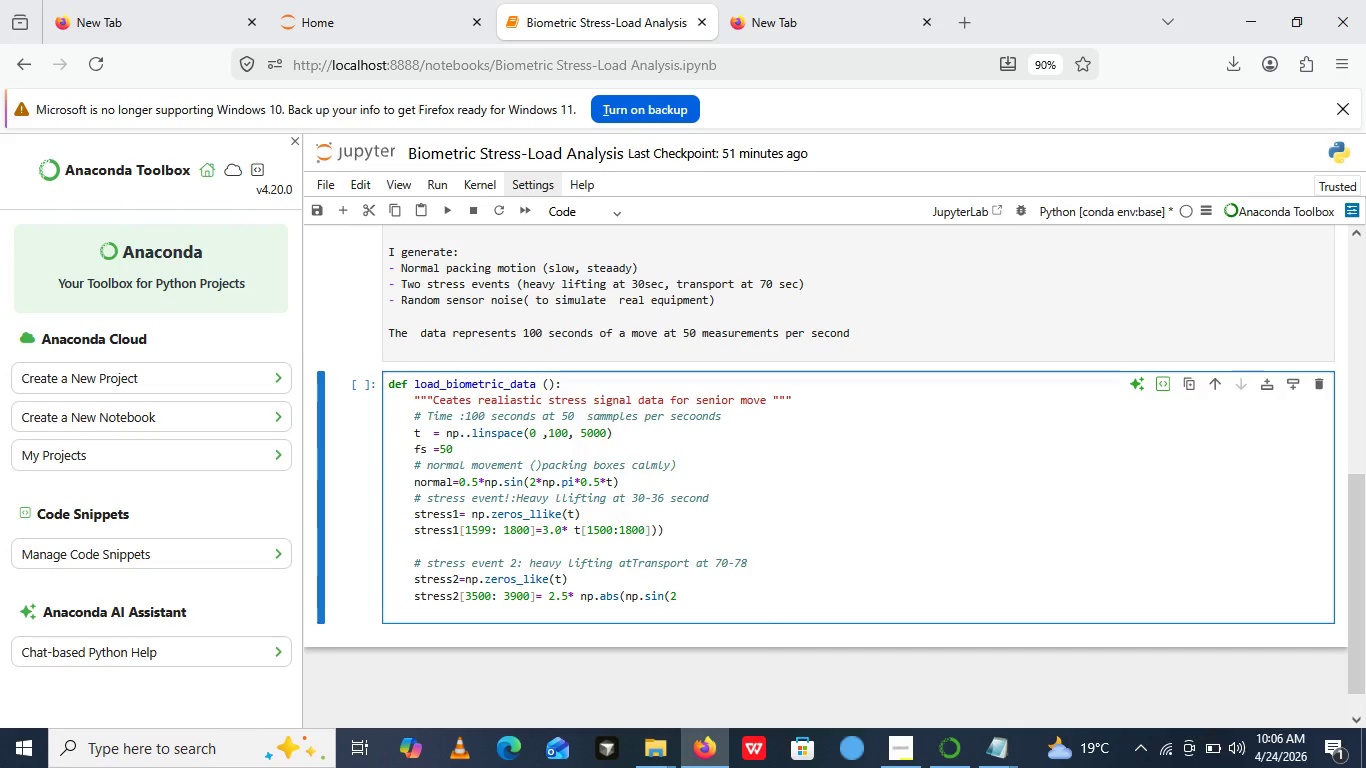 
key(Shift+ShiftLeft)
 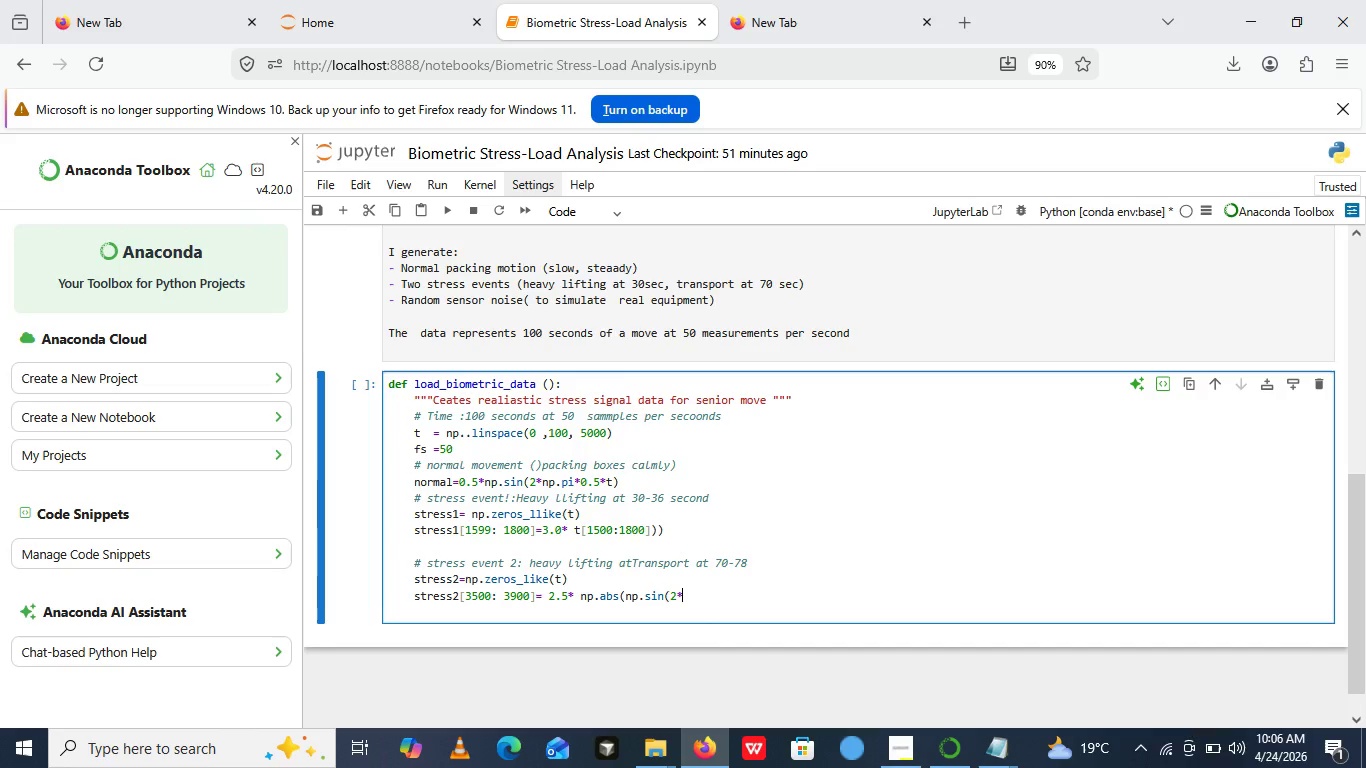 
key(Shift+8)
 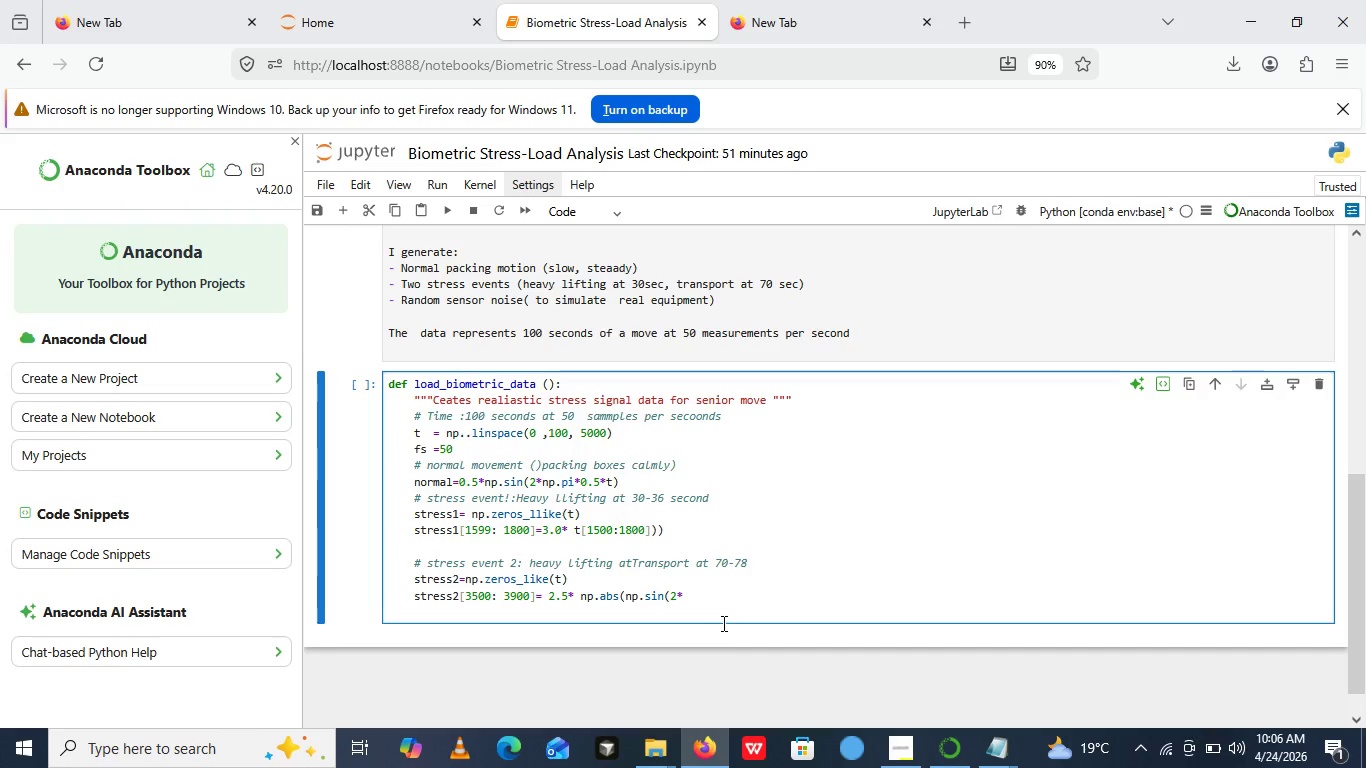 
type(np.pi)
 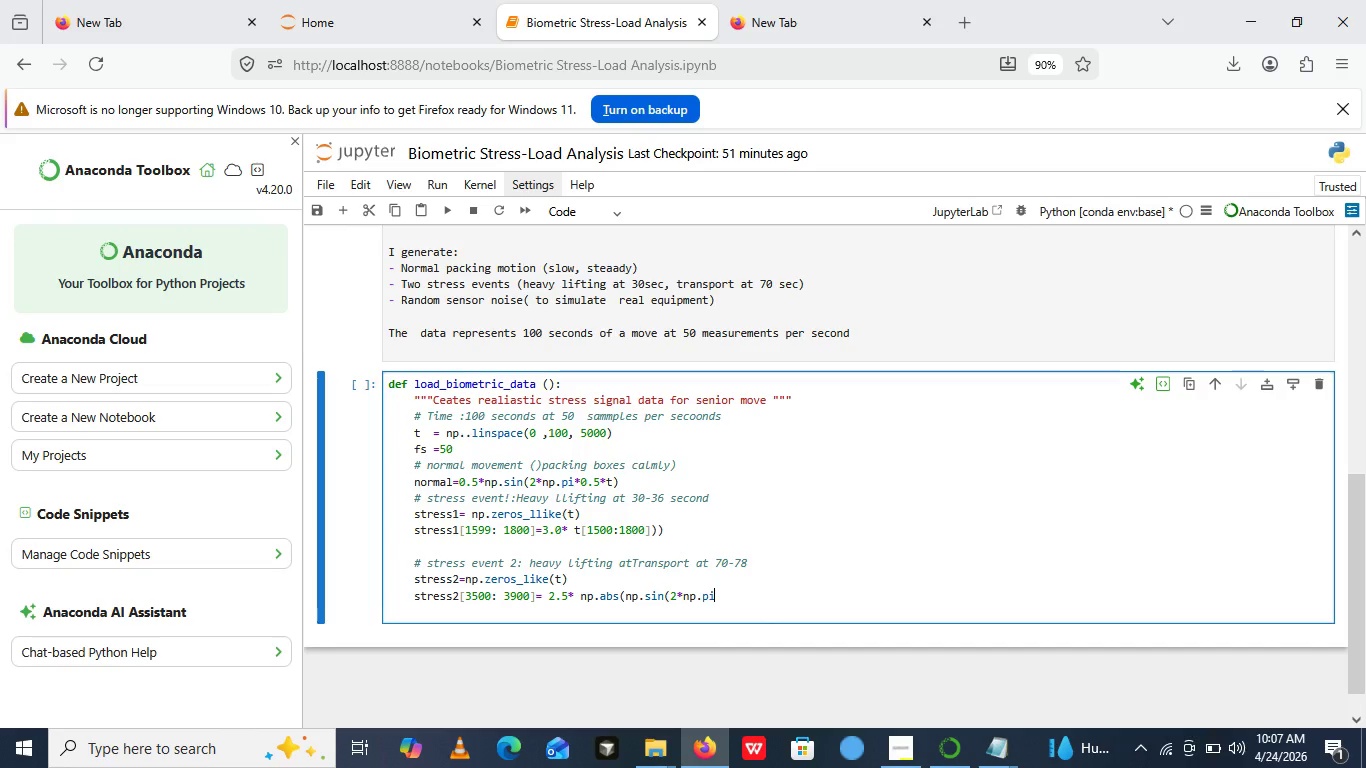 
wait(18.94)
 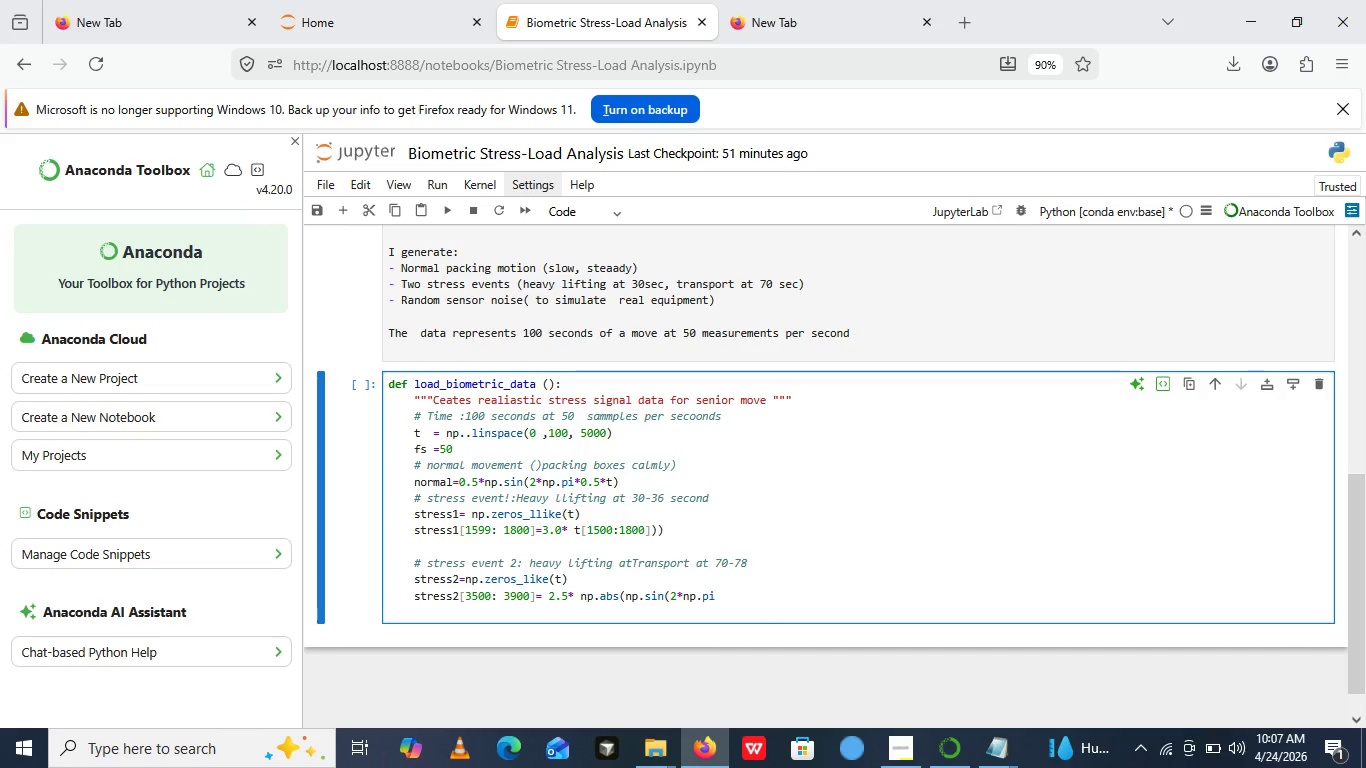 
key(Shift+8)
 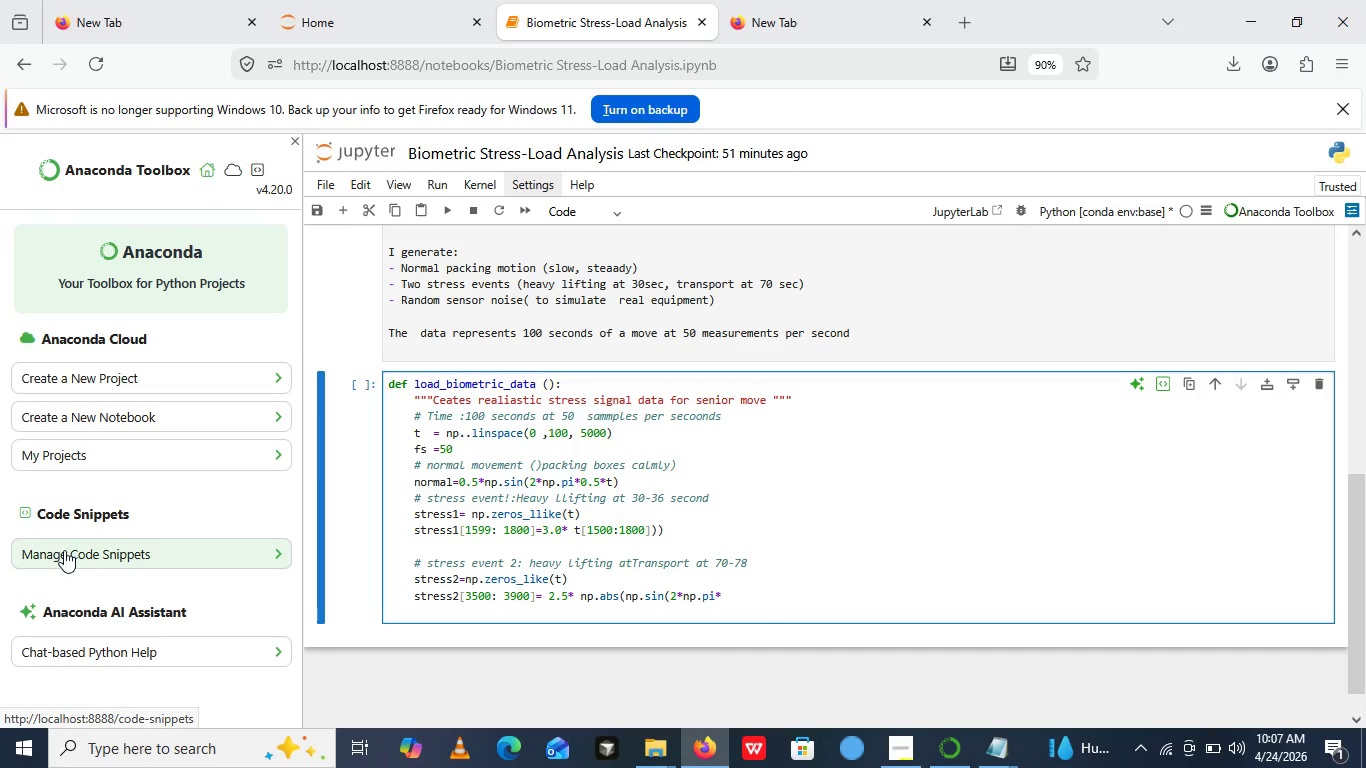 
wait(7.19)
 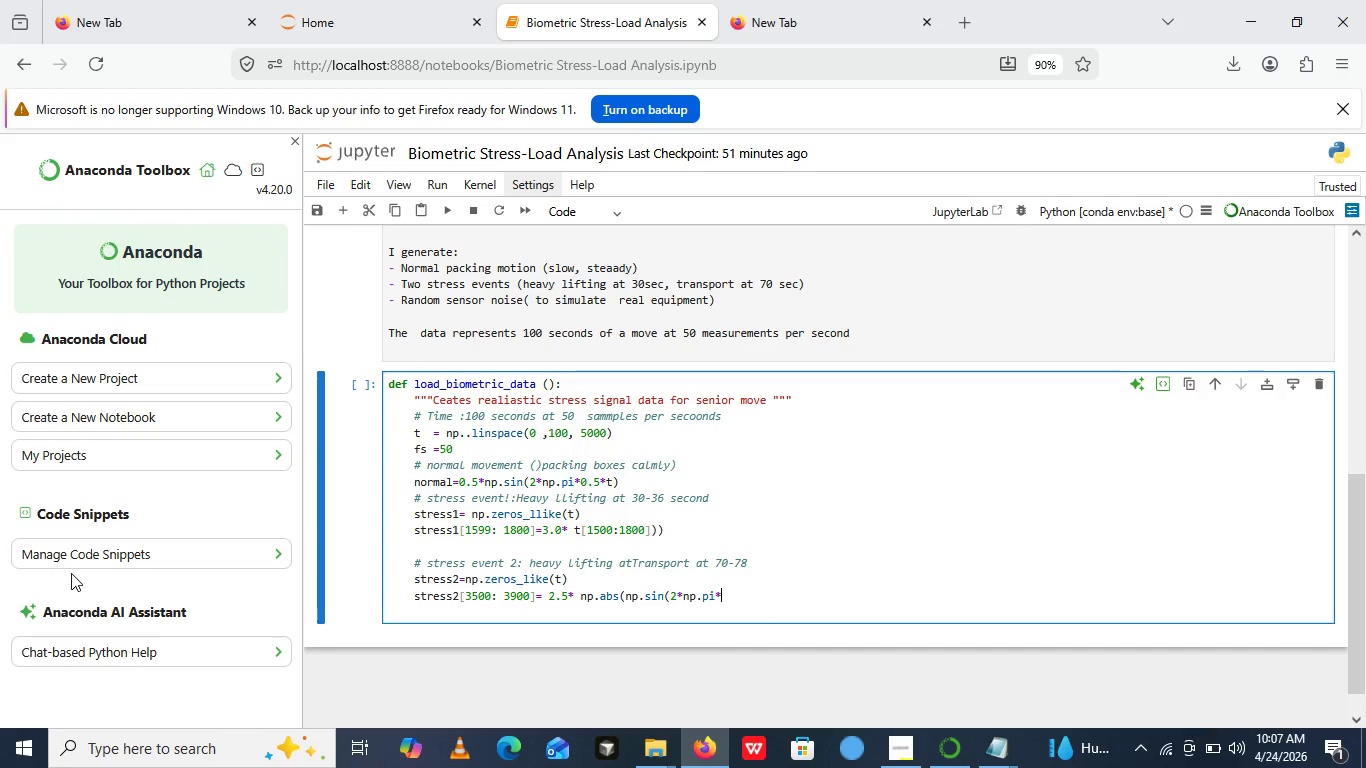 
type(3*)
 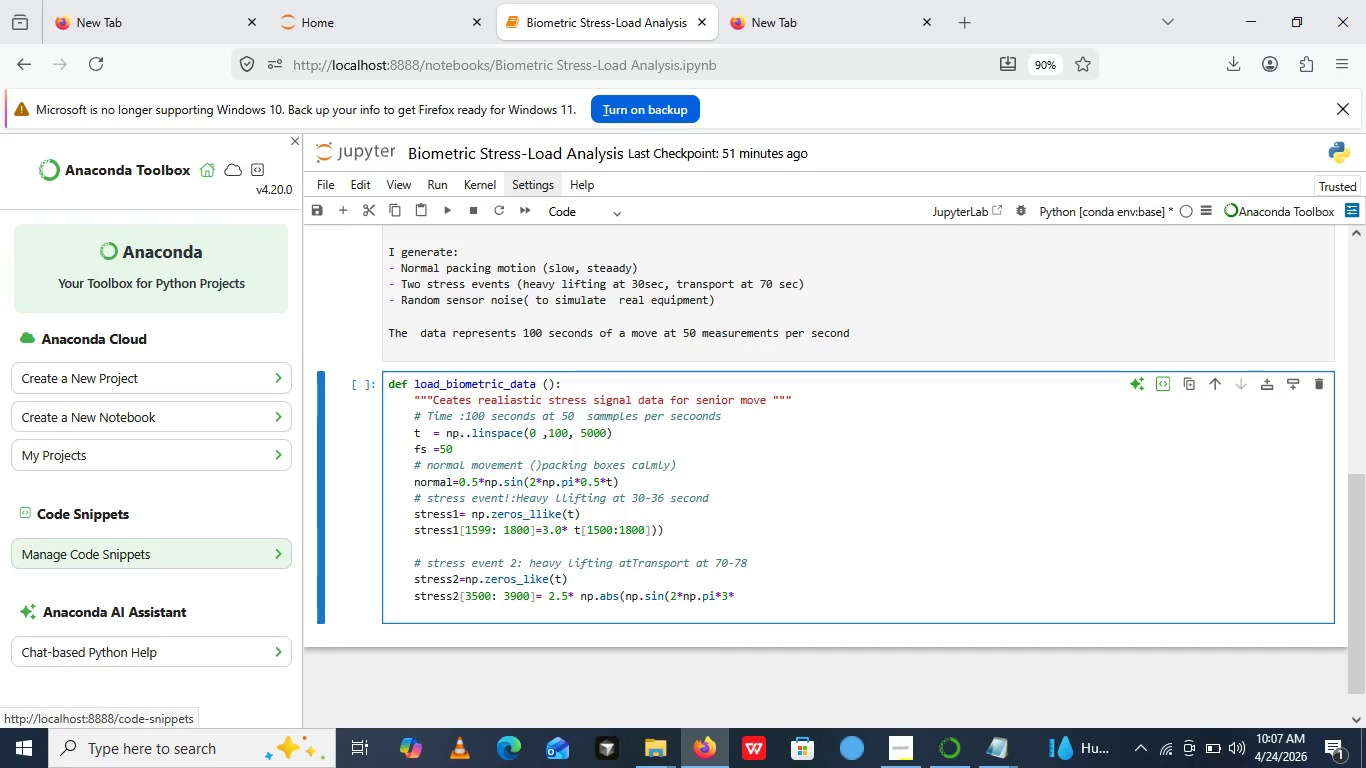 
wait(5.72)
 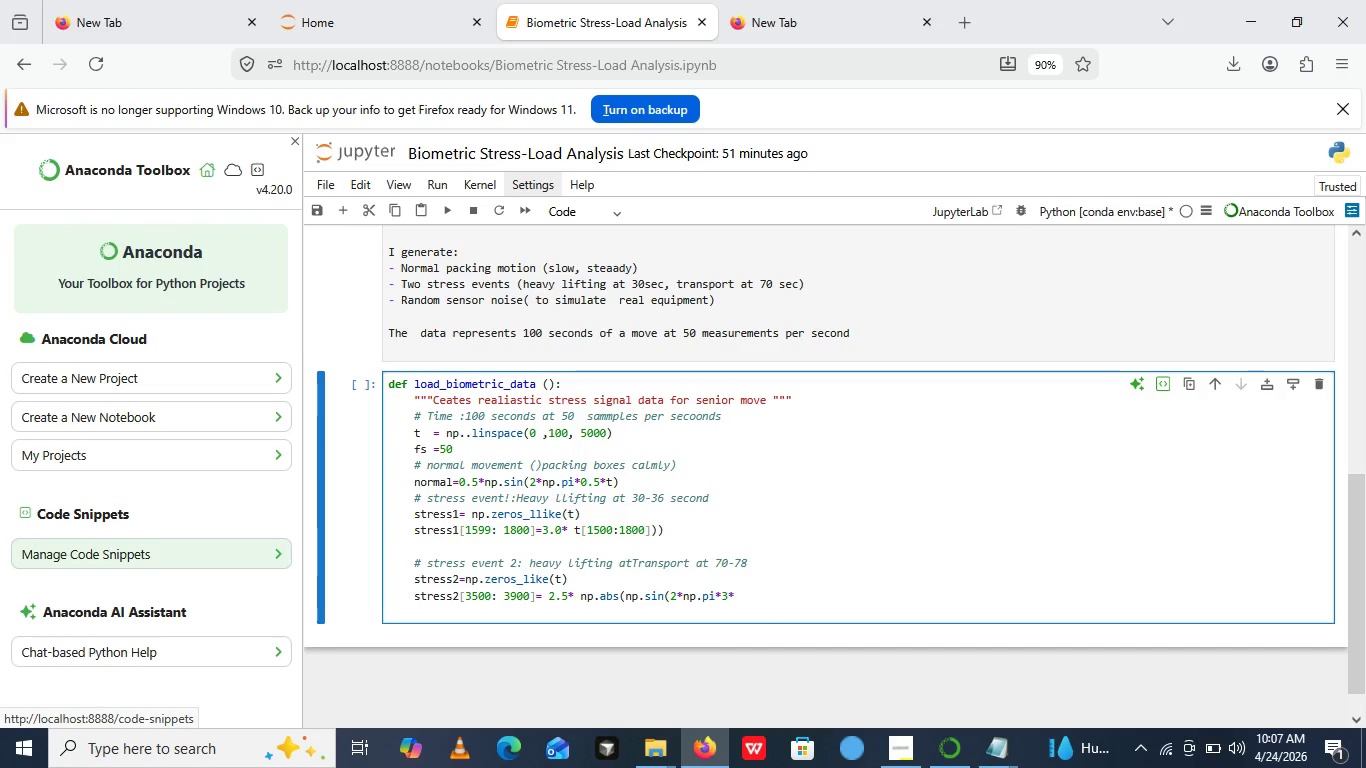 
key(T)
 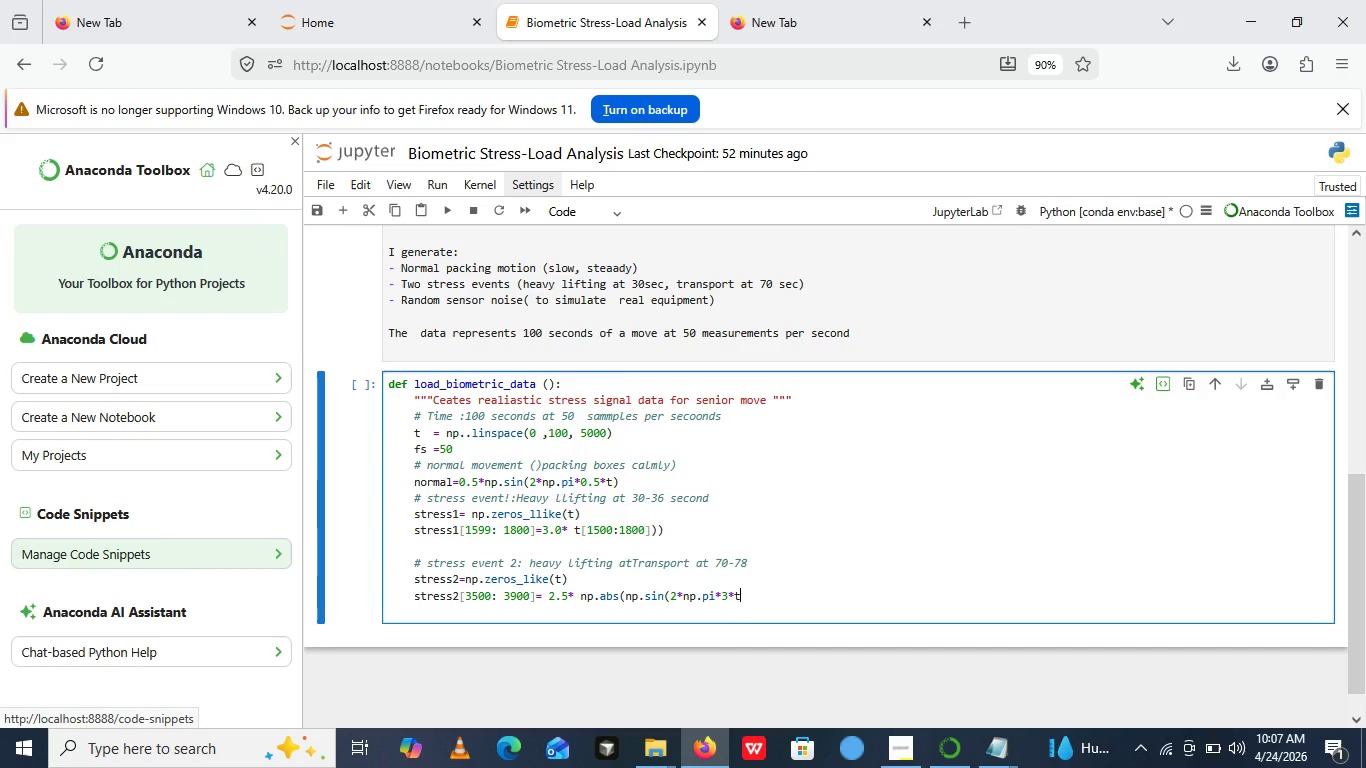 
key(BracketLeft)
 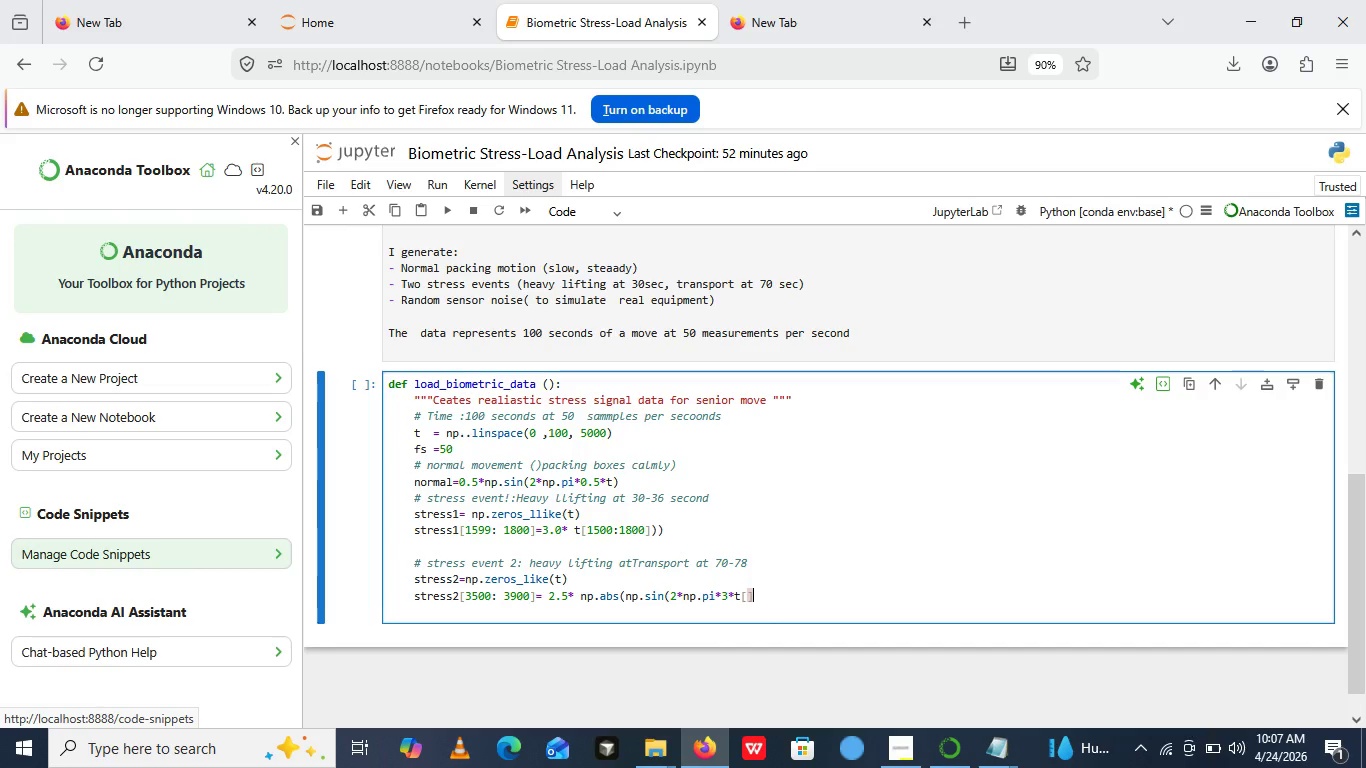 
key(BracketRight)
 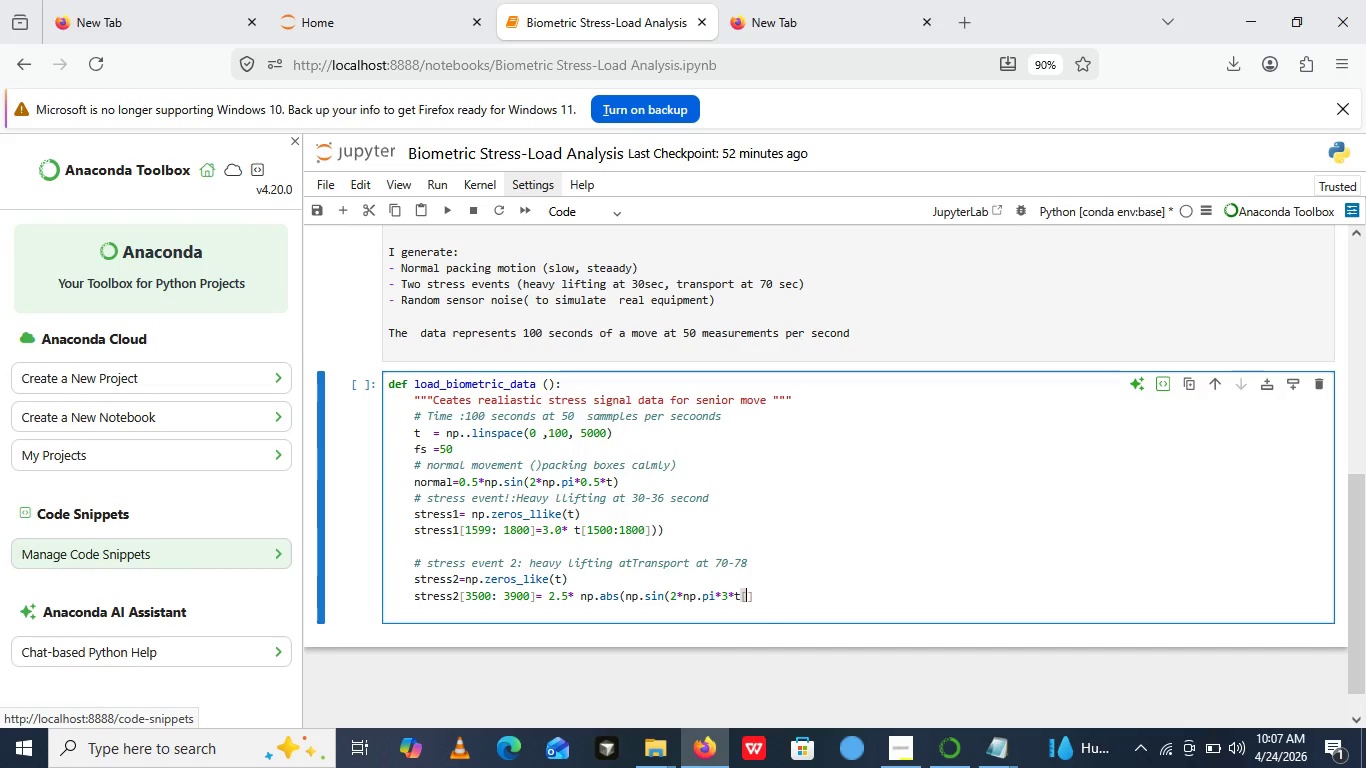 
key(ArrowLeft)
 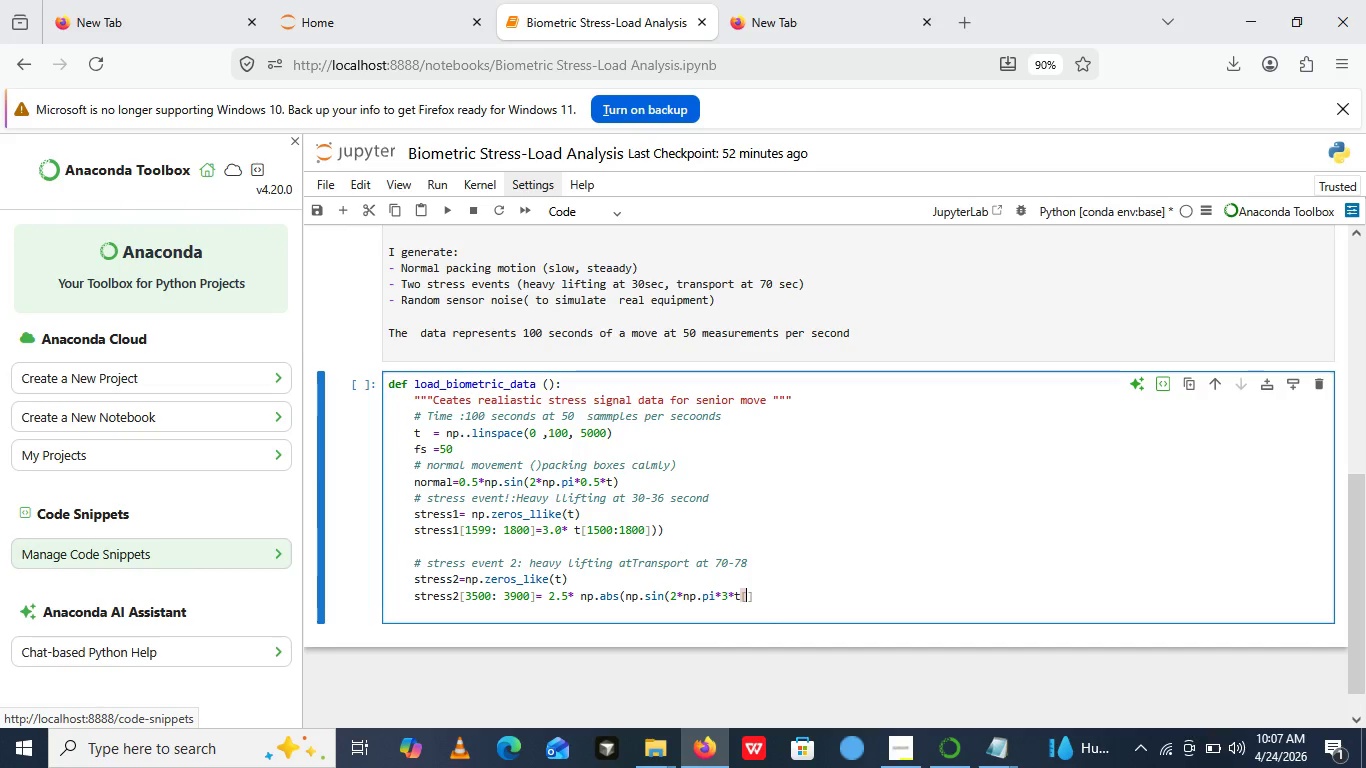 
wait(6.33)
 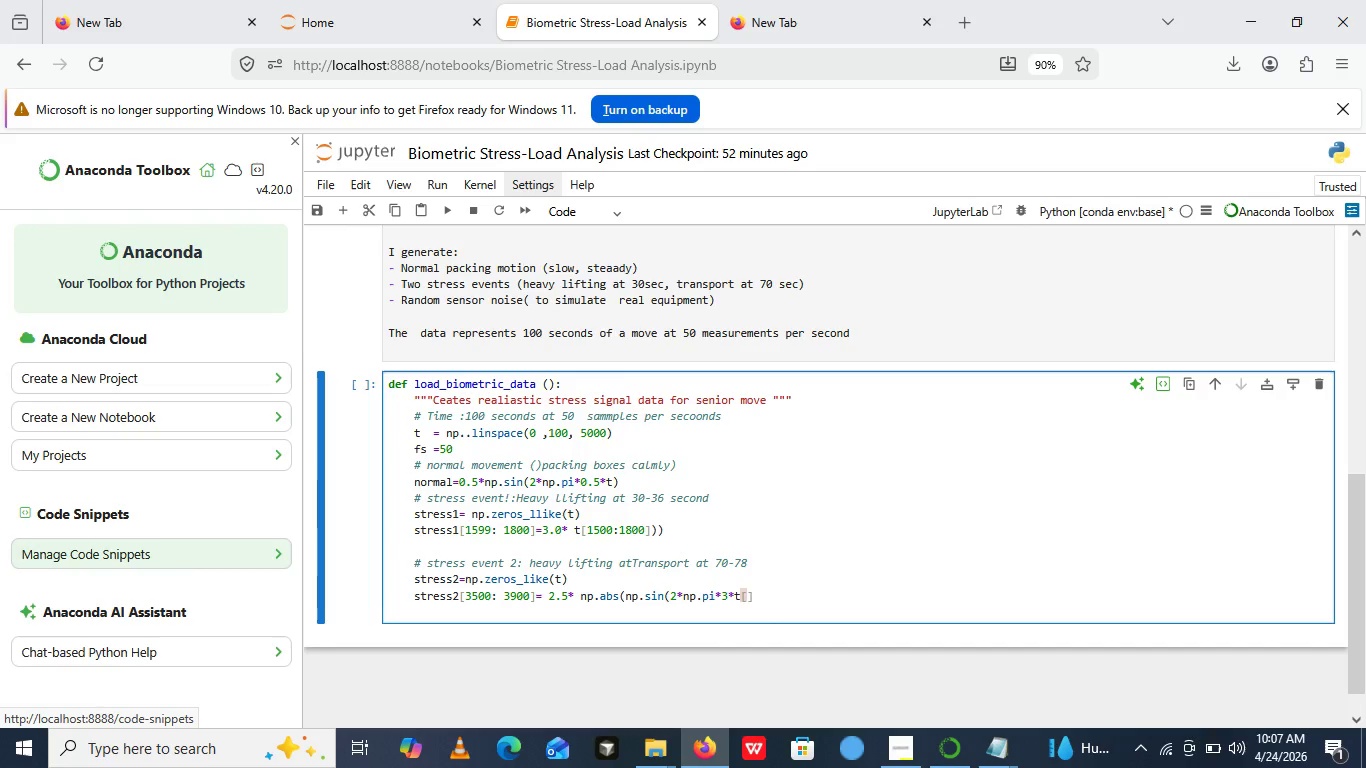 
double_click([64, 550])
 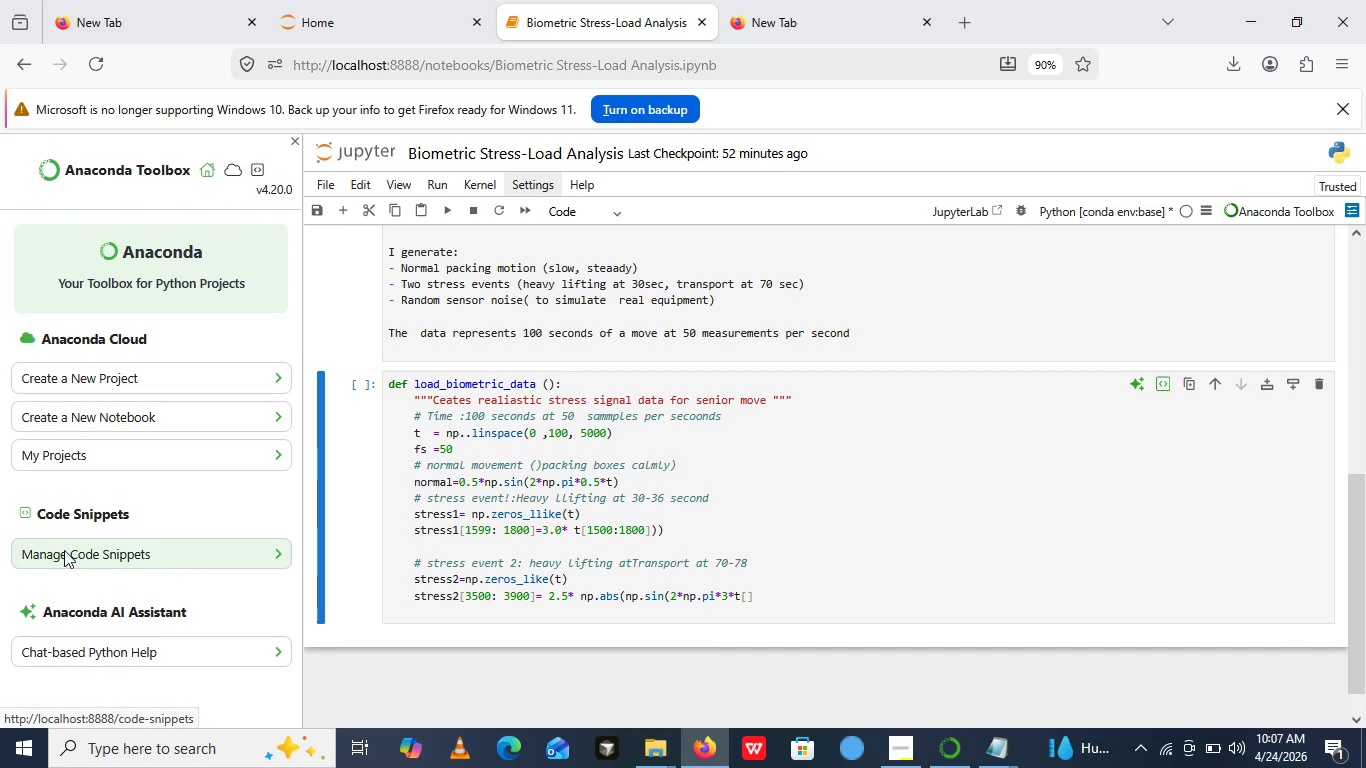 
triple_click([64, 550])
 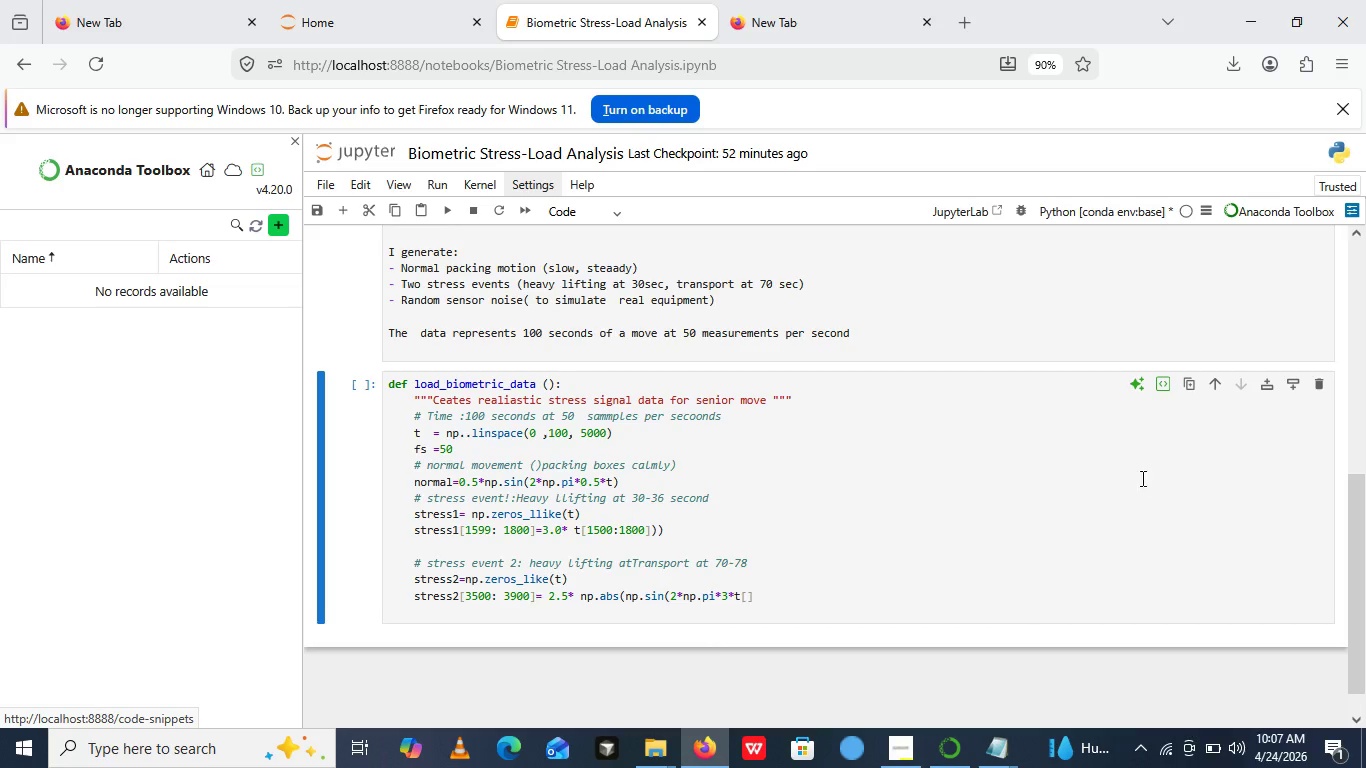 
type(00)
 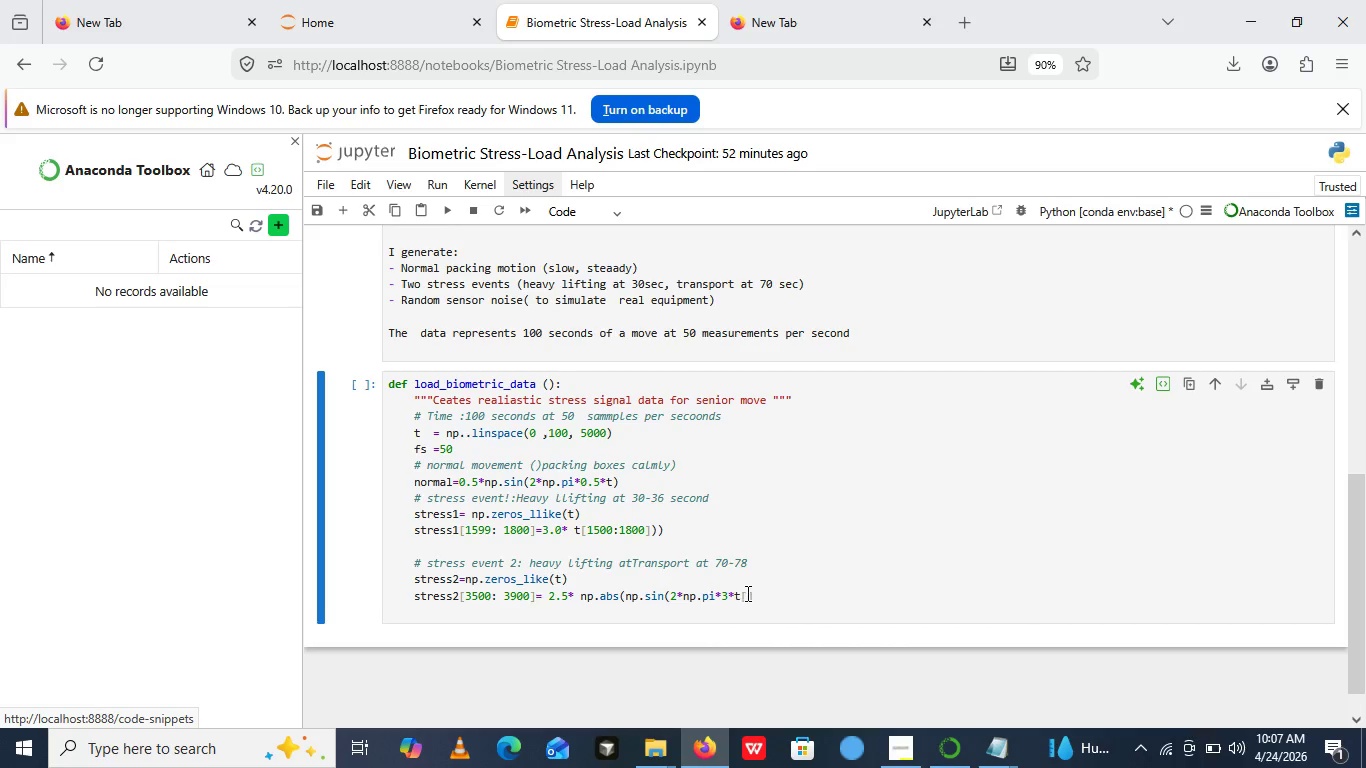 
left_click([746, 593])
 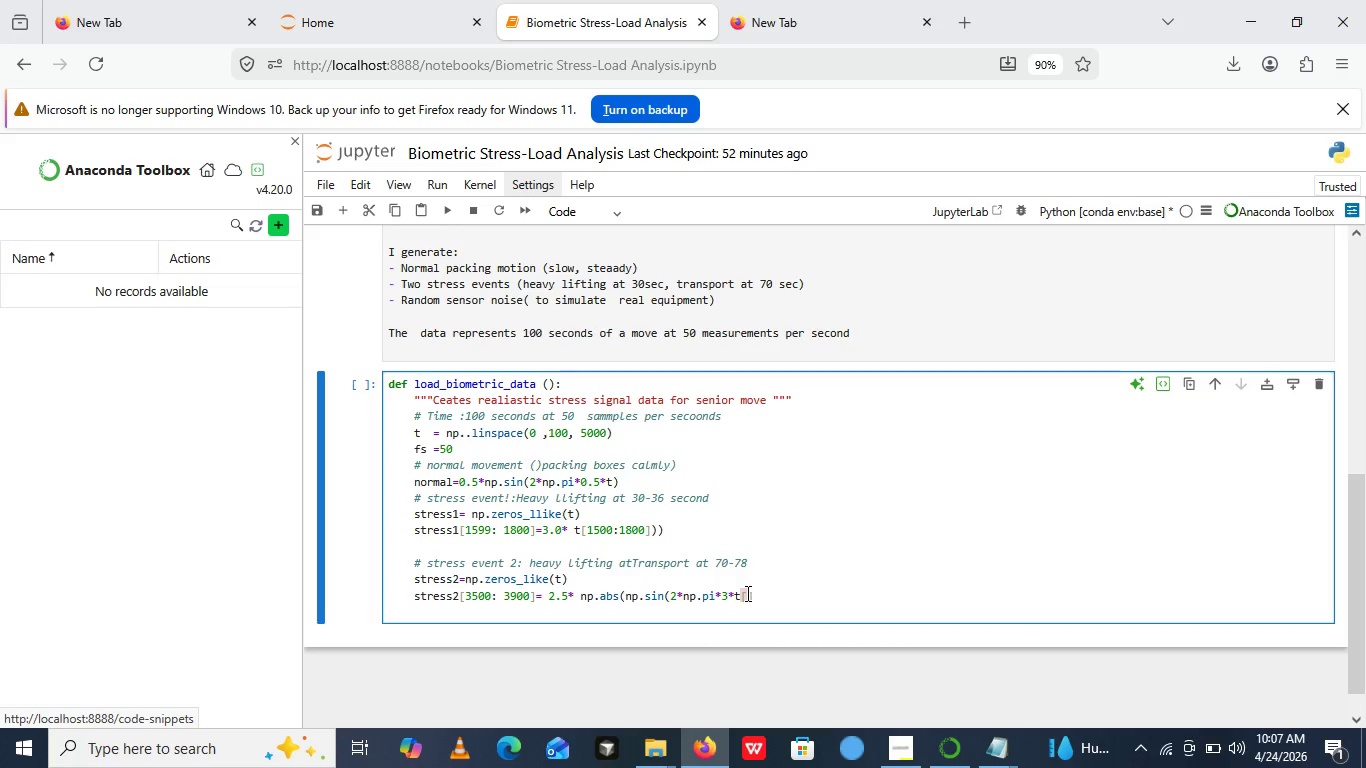 
type(1500)
 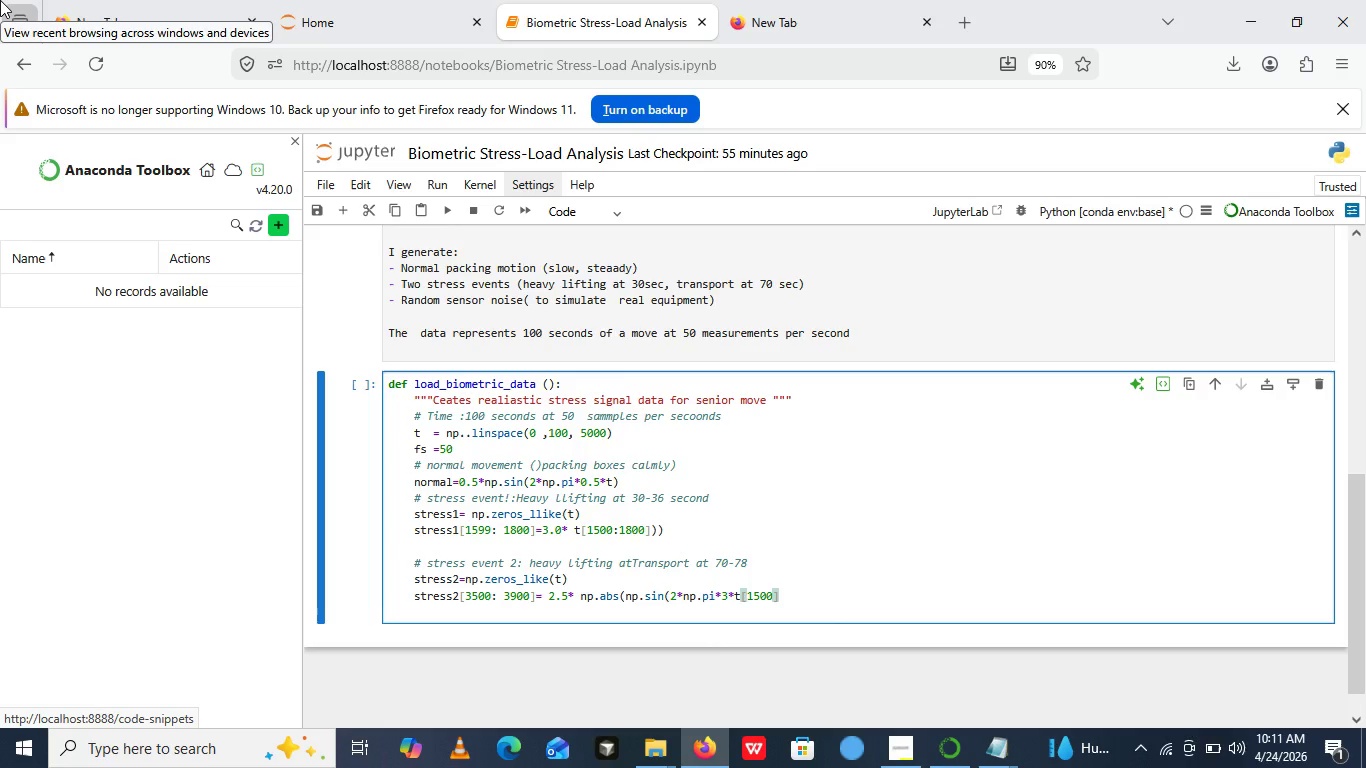 
wait(209.34)
 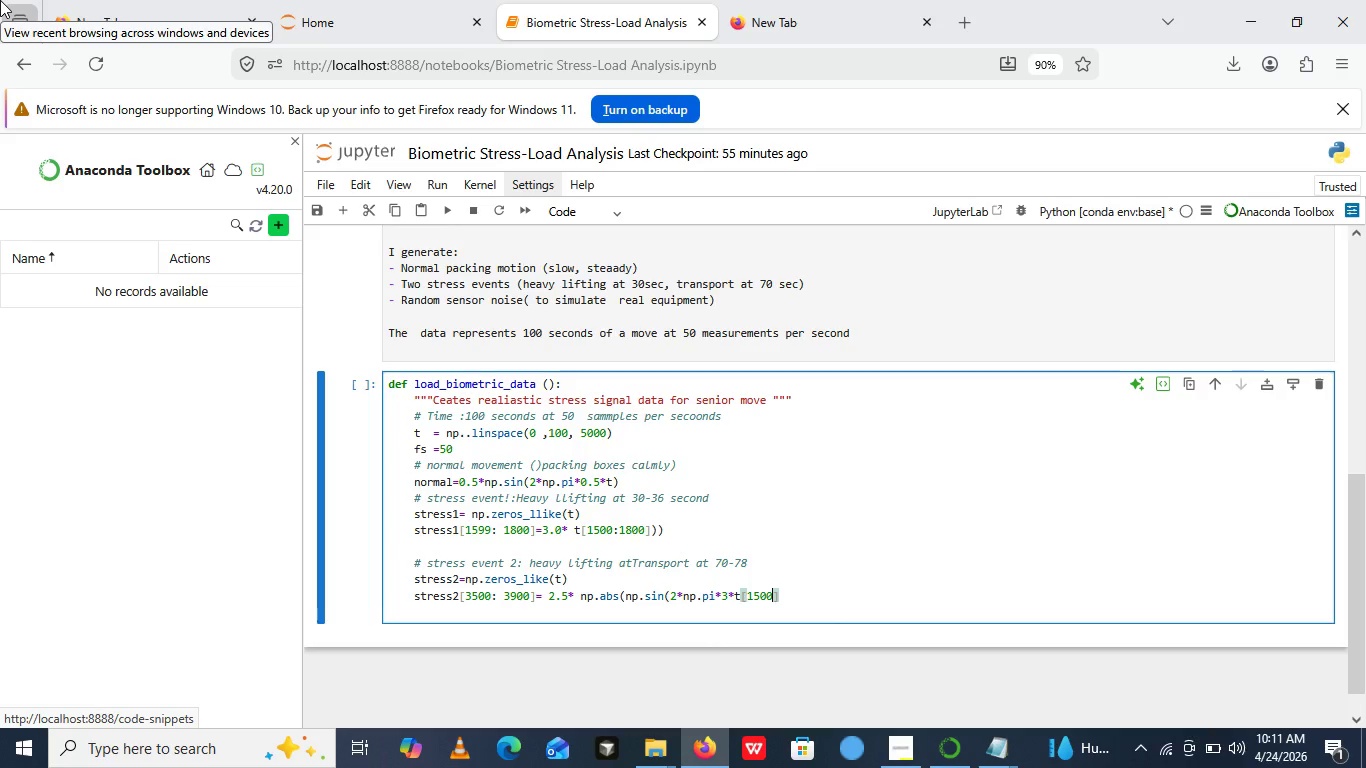 
key(Shift+Semicolon)
 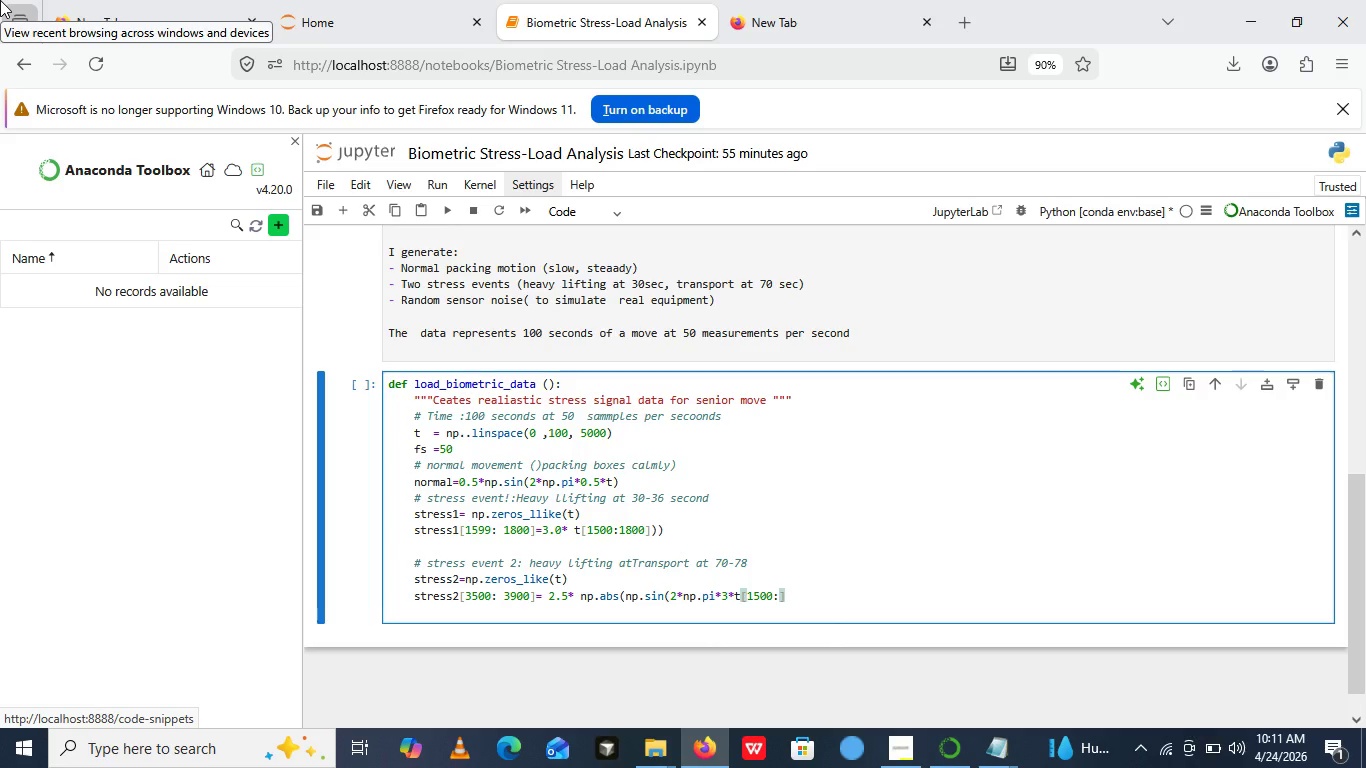 
type(3900)
 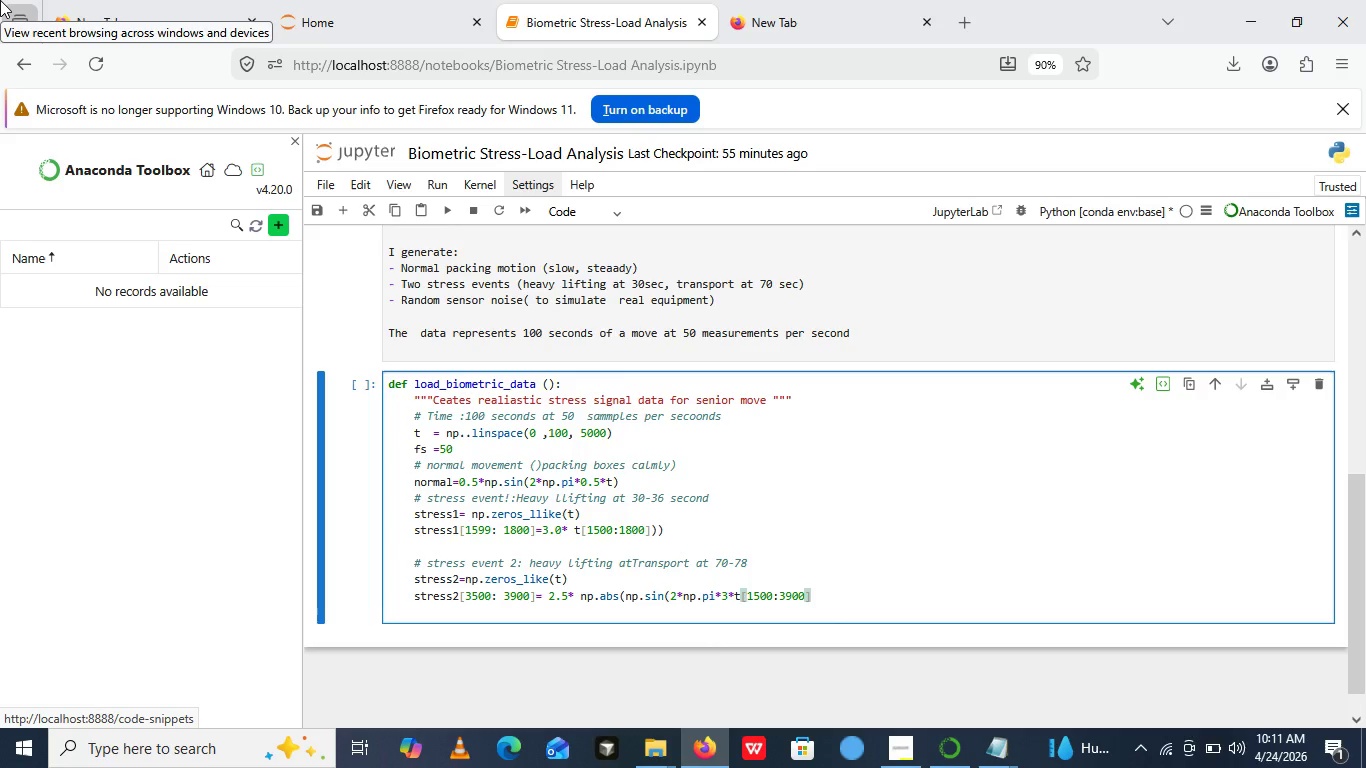 
key(ArrowRight)
 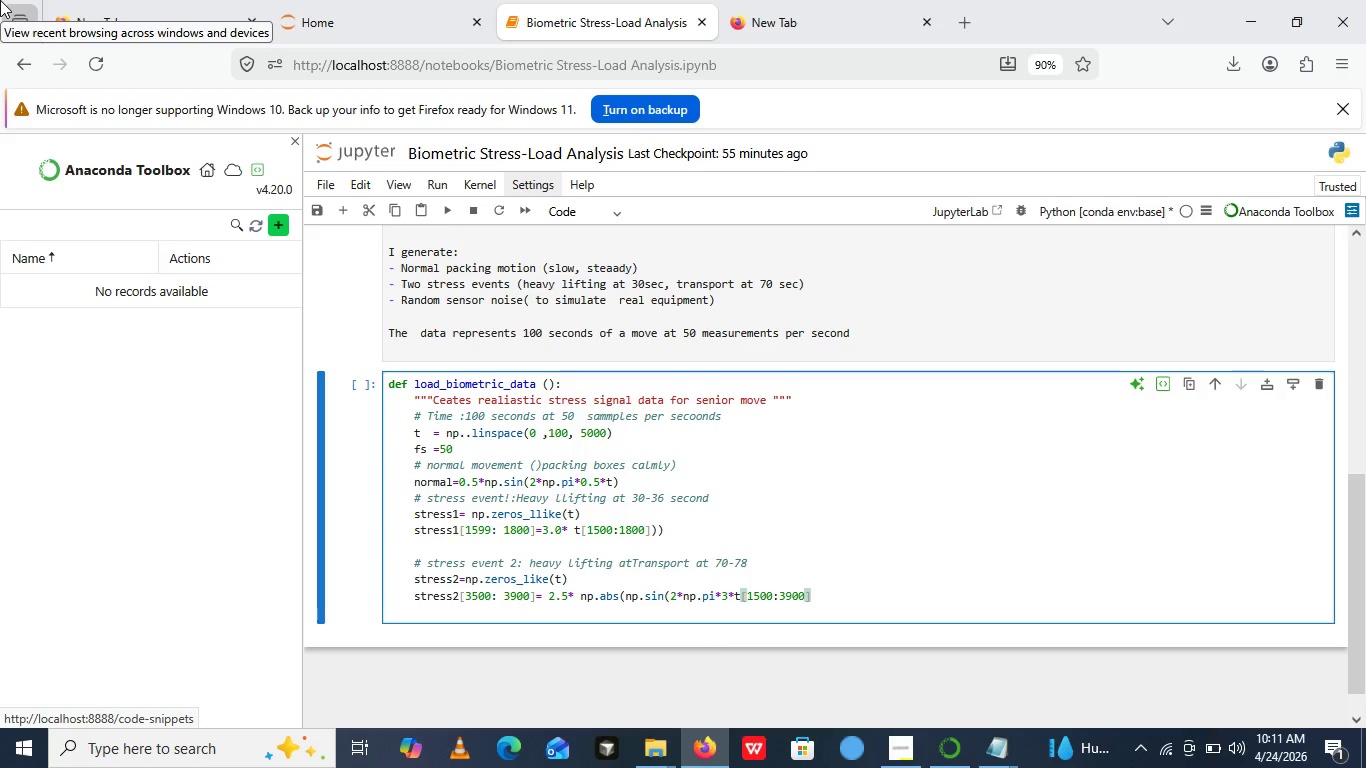 
key(Equal)
 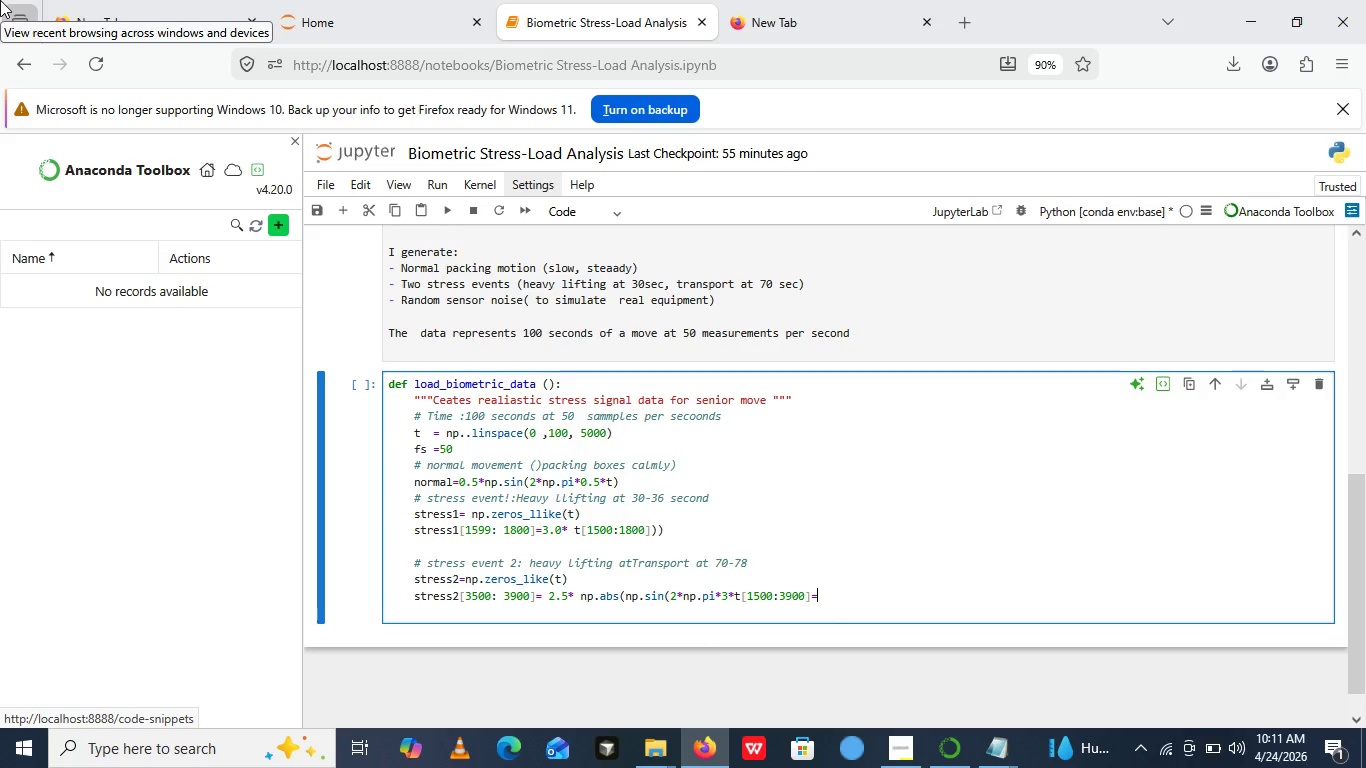 
type(2.5* NP>ANS)
key(Backspace)
key(Backspace)
type(BS())
 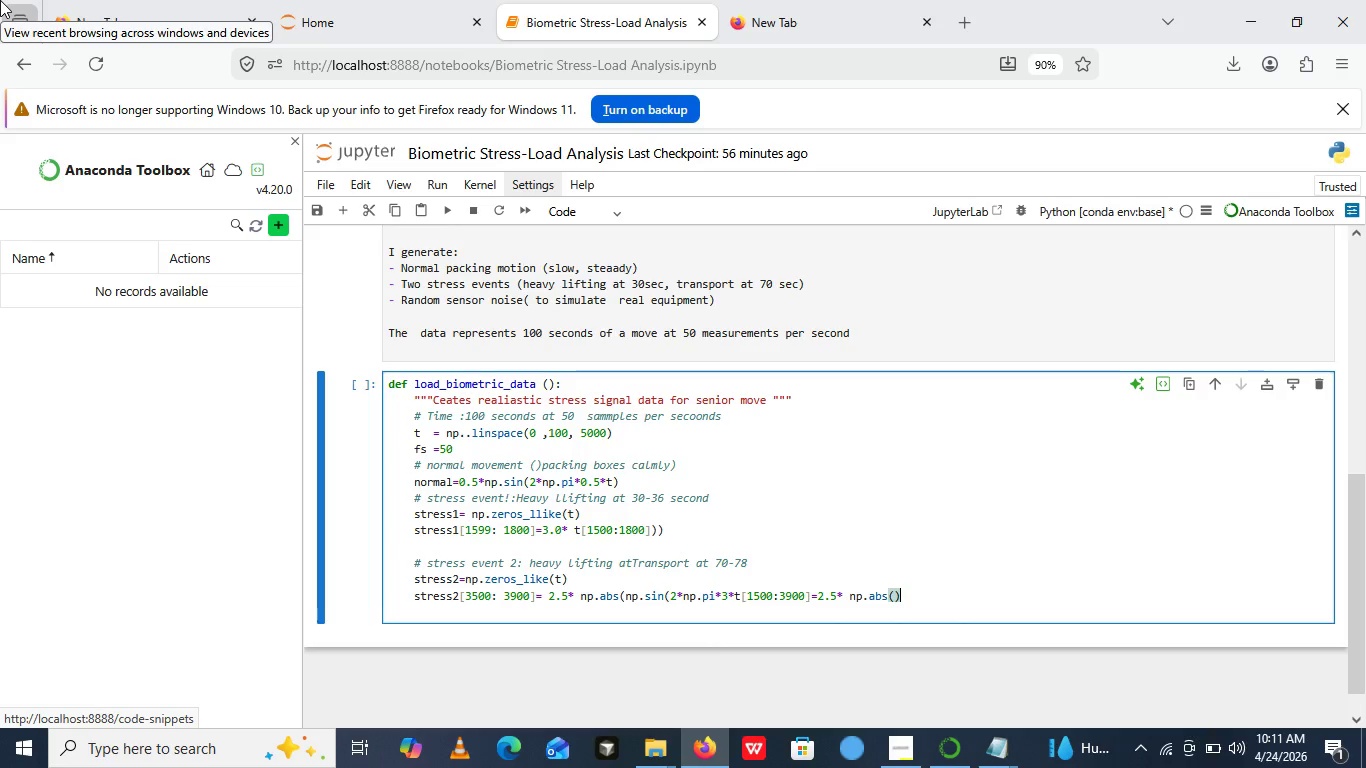 
key(Shift+ArrowLeft)
 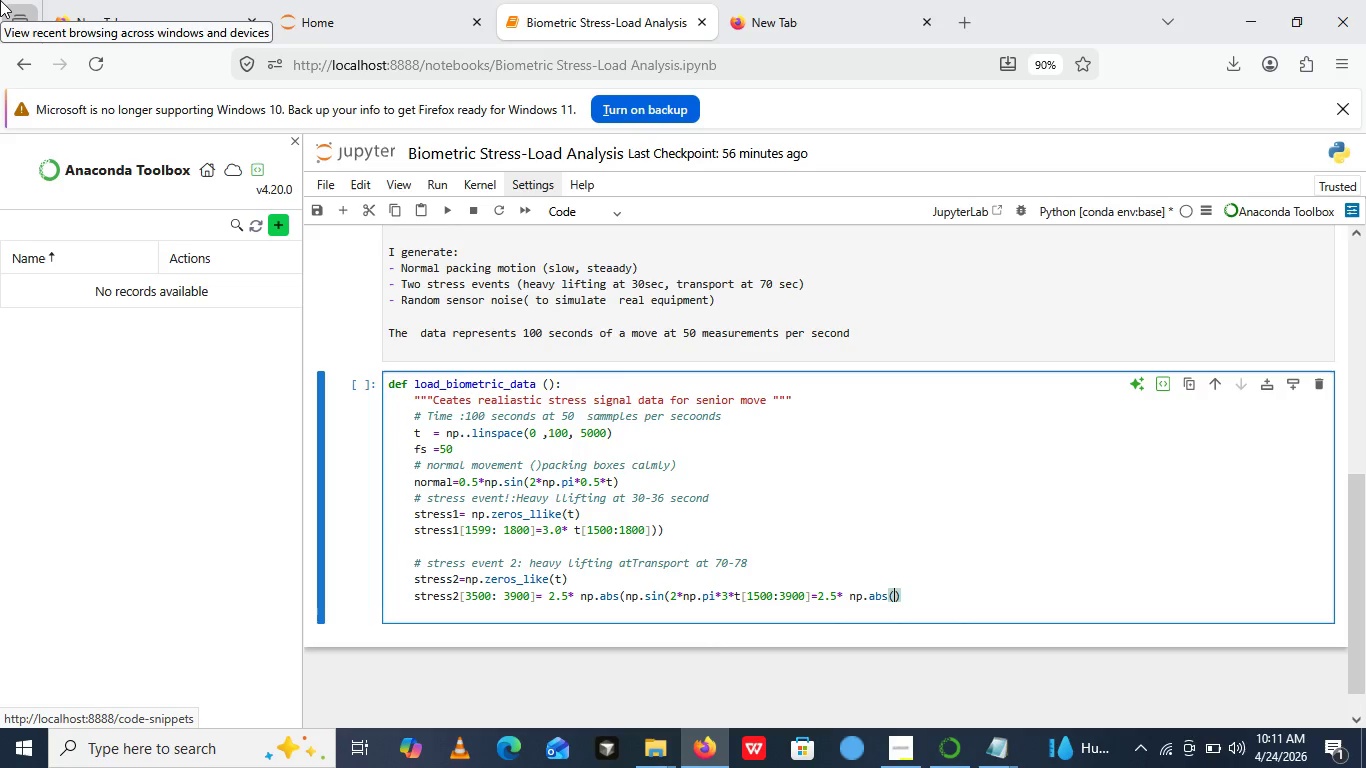 
type(NP>)
 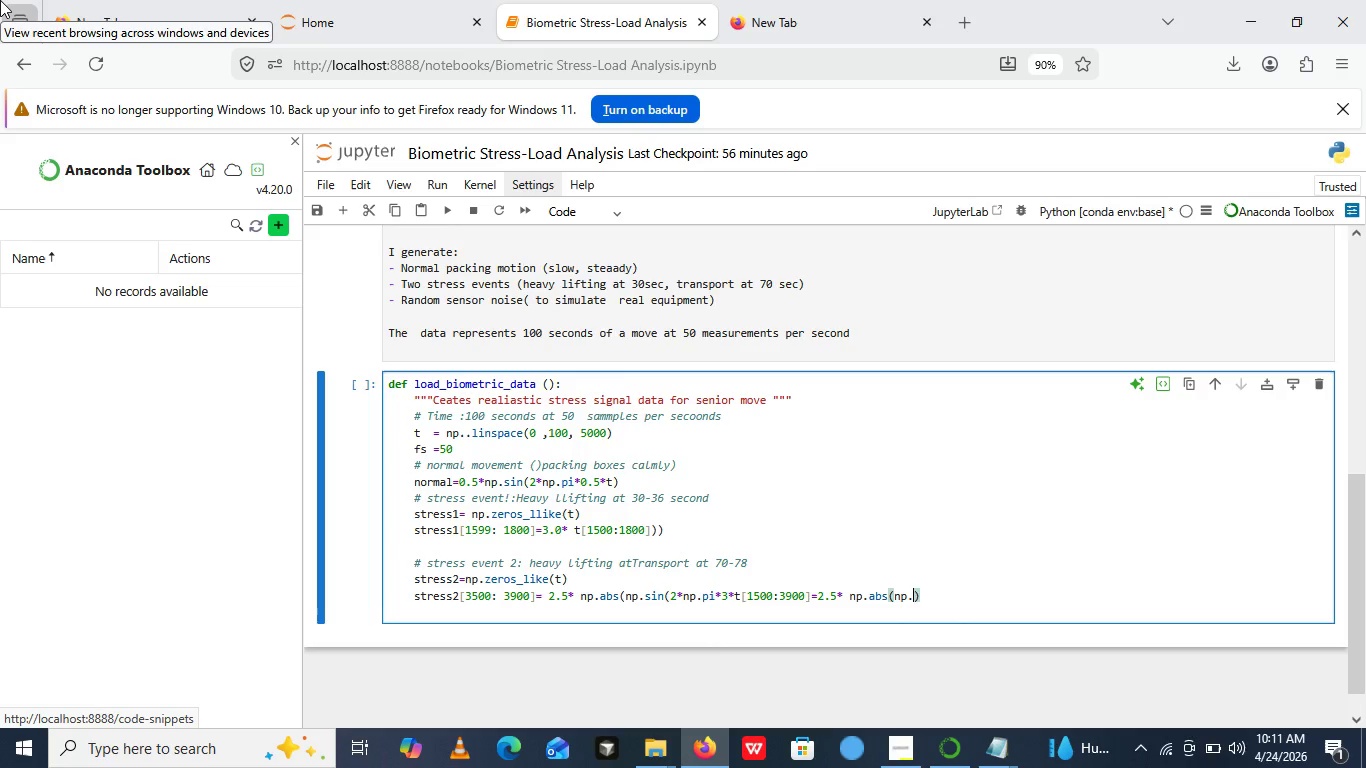 
wait(5.28)
 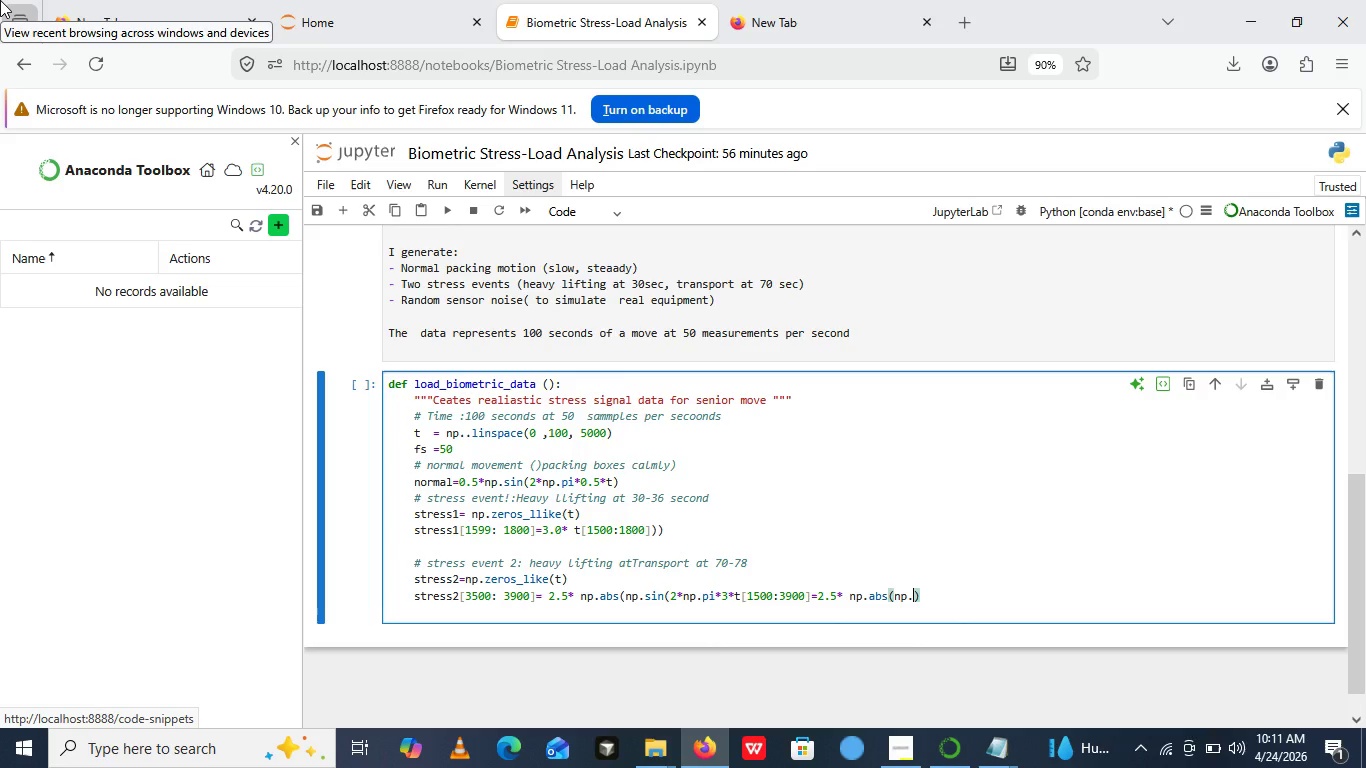 
type(sin())
 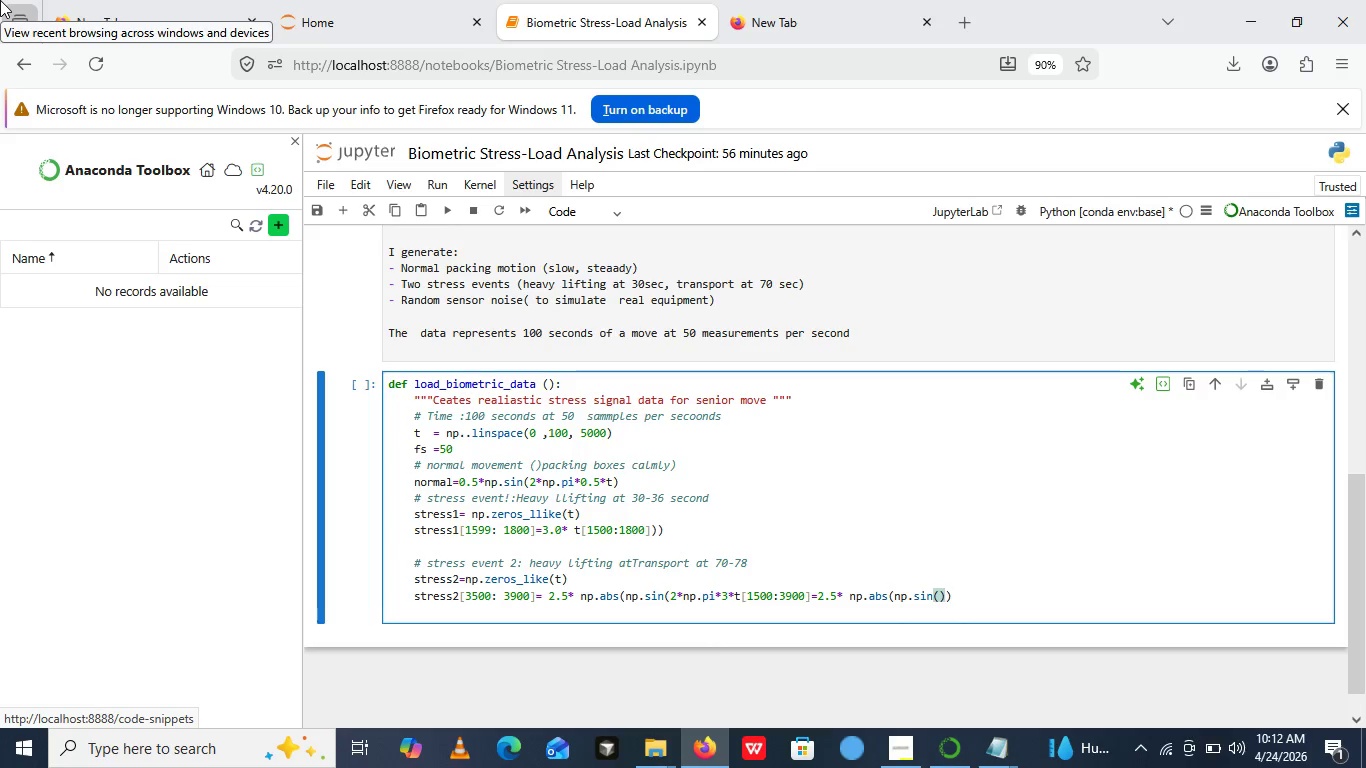 
wait(6.86)
 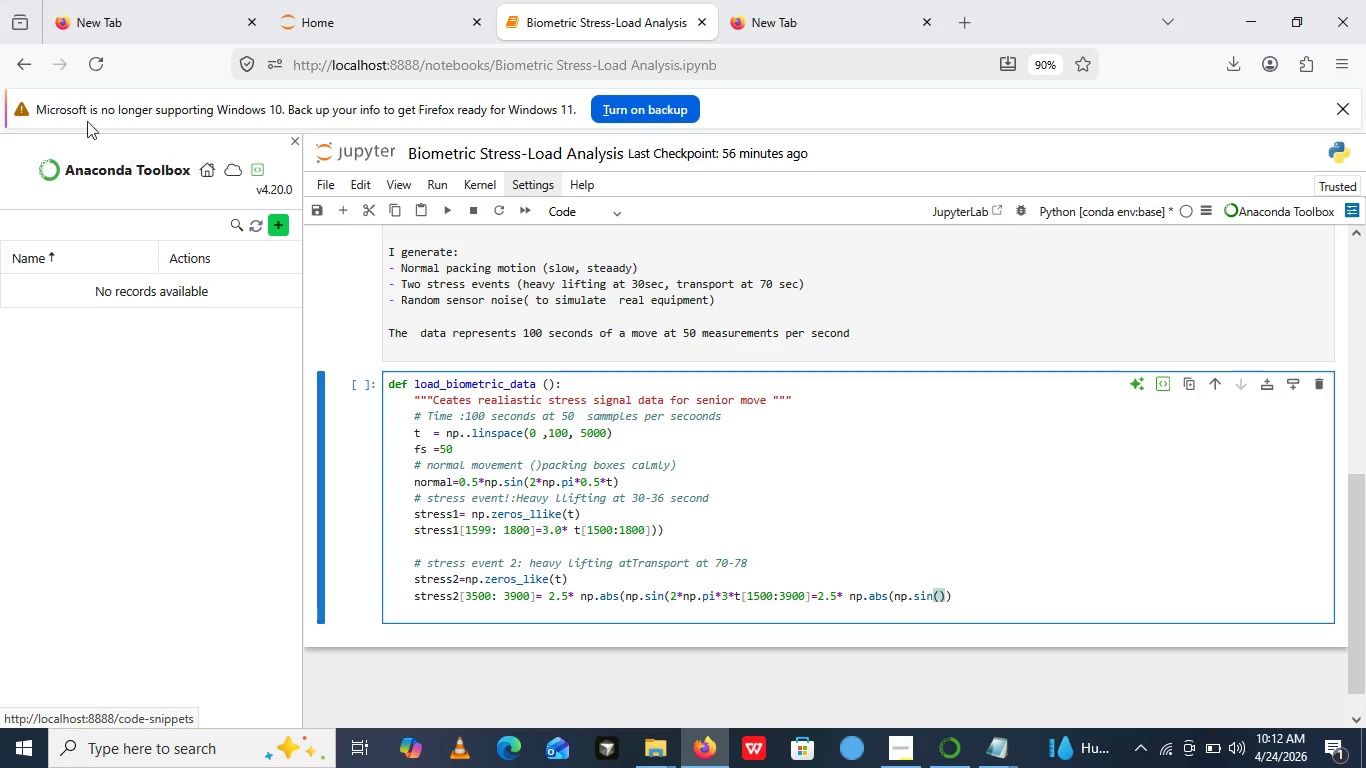 
left_click([999, 742])
 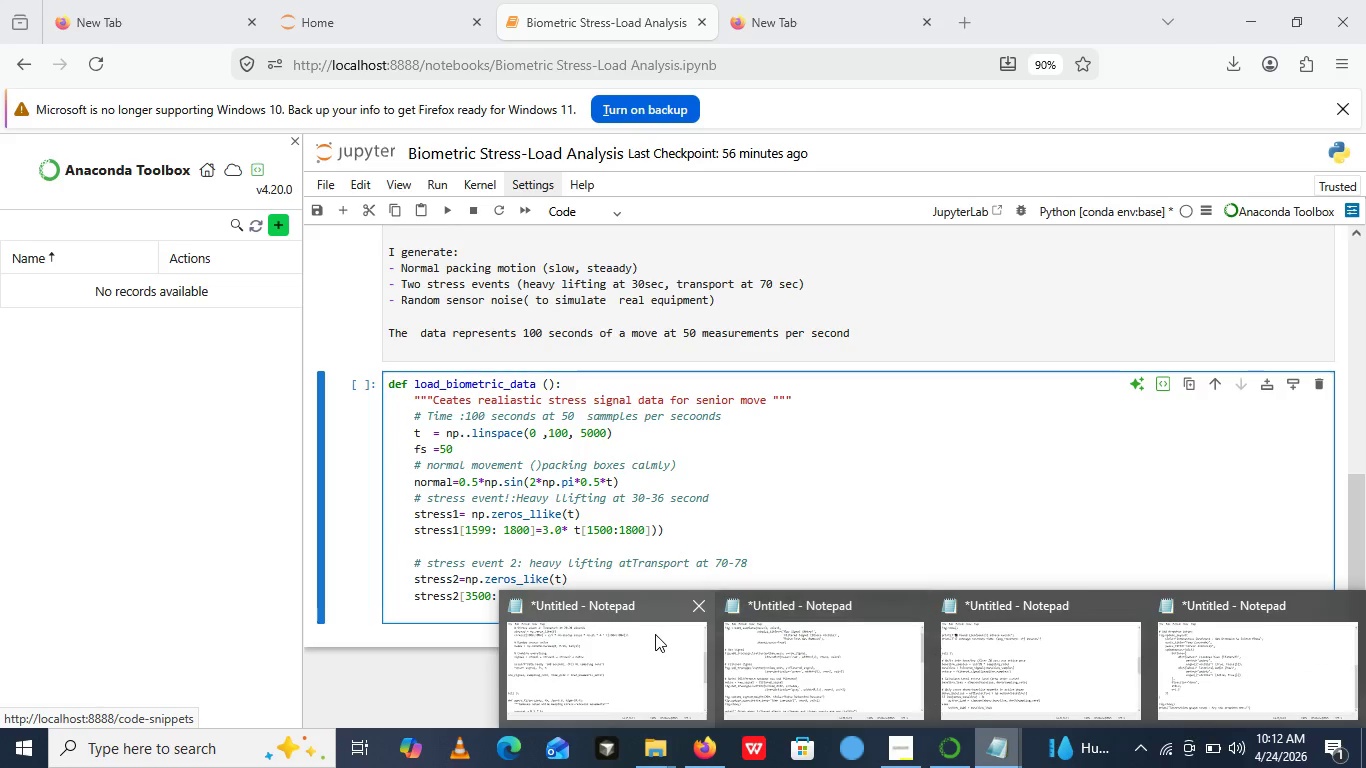 
left_click([653, 634])
 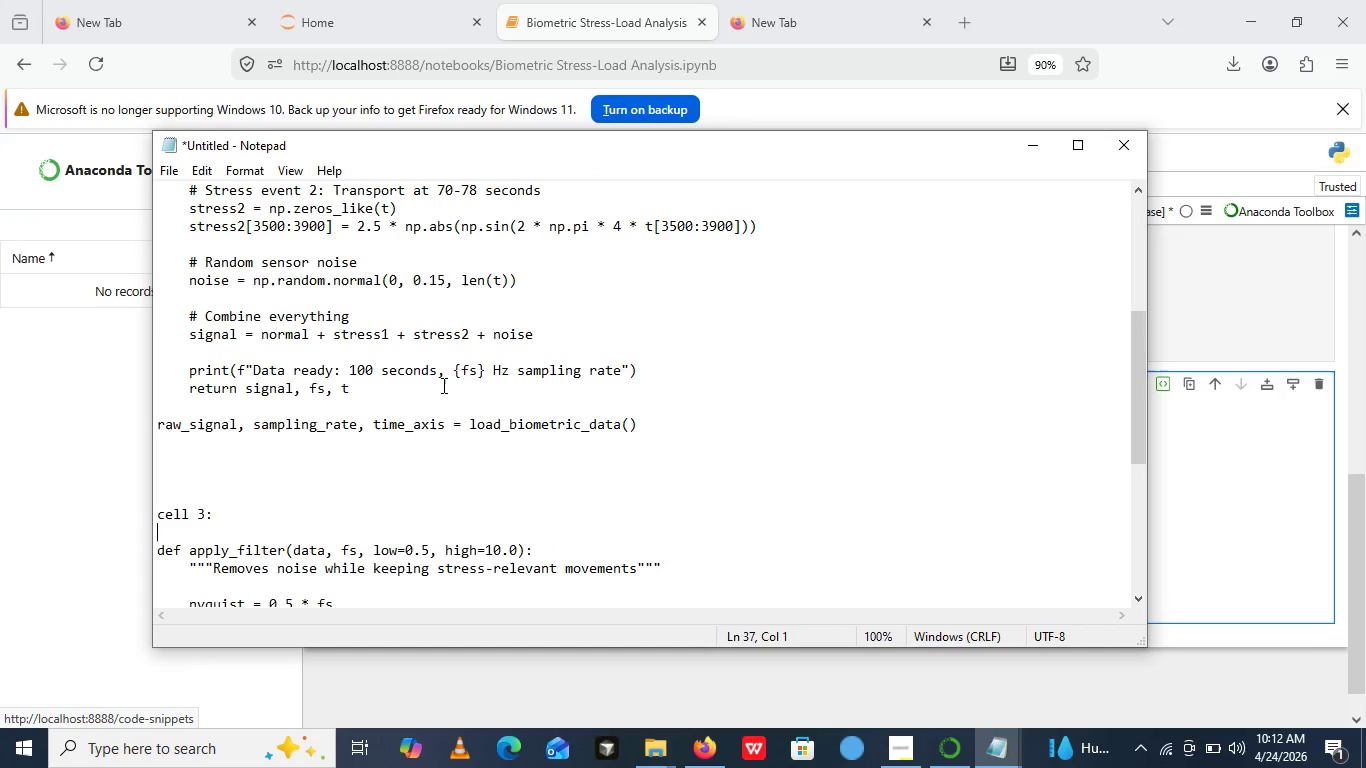 
scroll: coordinate [439, 384], scroll_direction: none, amount: 0.0
 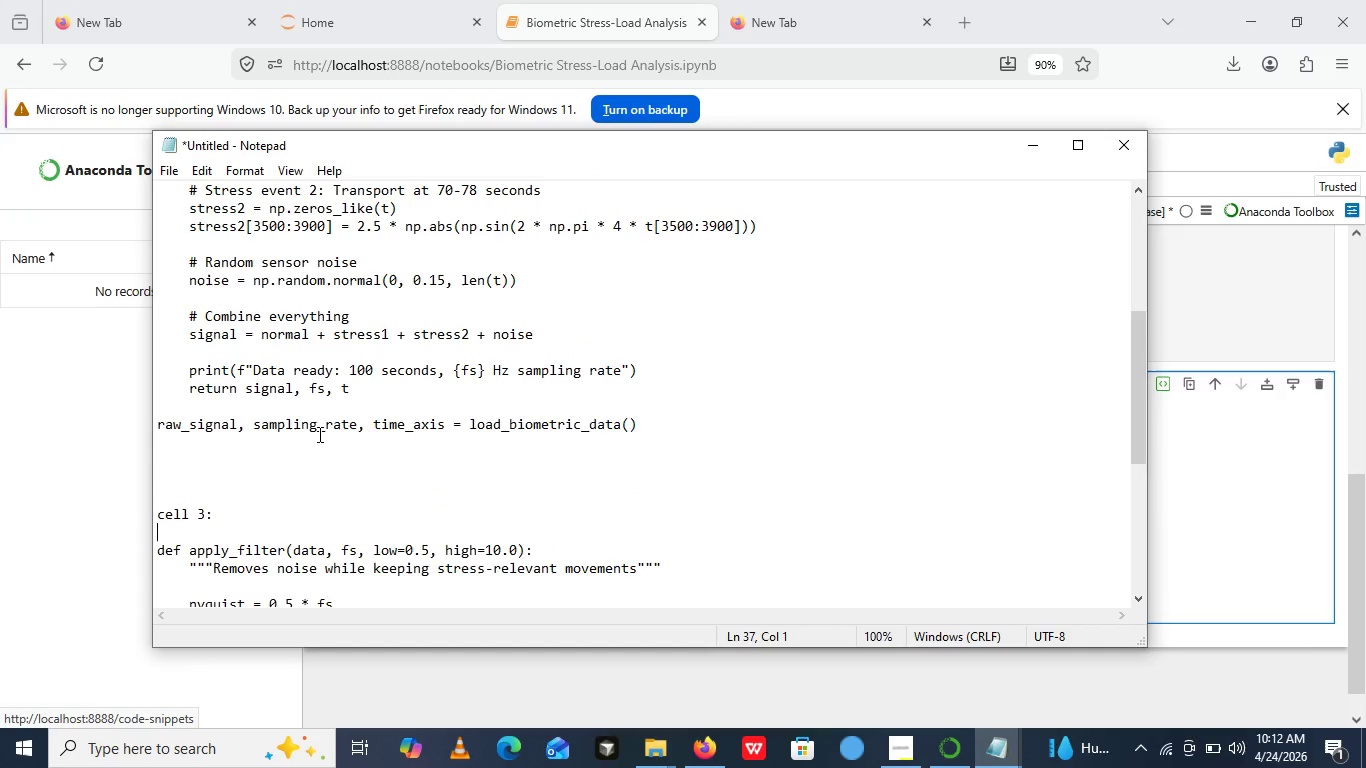 
scroll: coordinate [318, 434], scroll_direction: up, amount: 4.0
 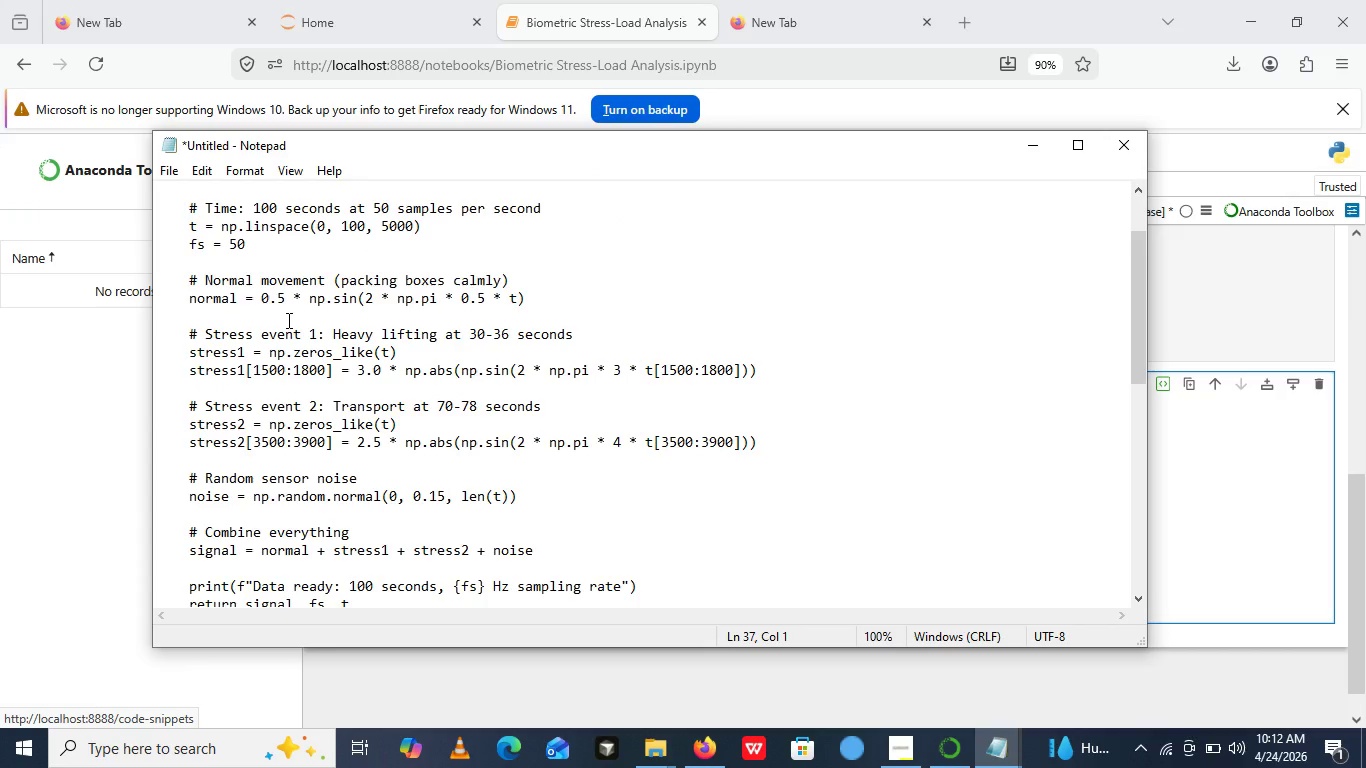 
key(Control+ControlLeft)
 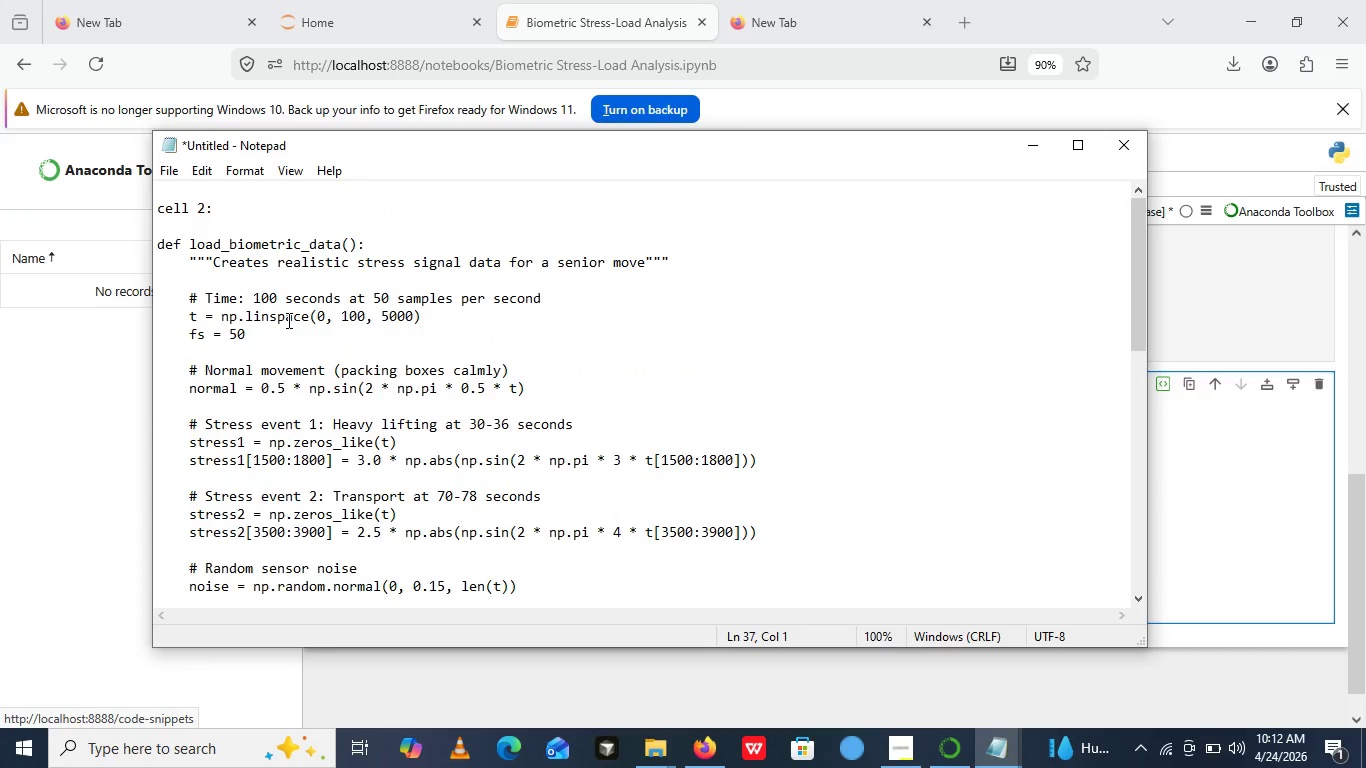 
scroll: coordinate [287, 320], scroll_direction: up, amount: 5.0
 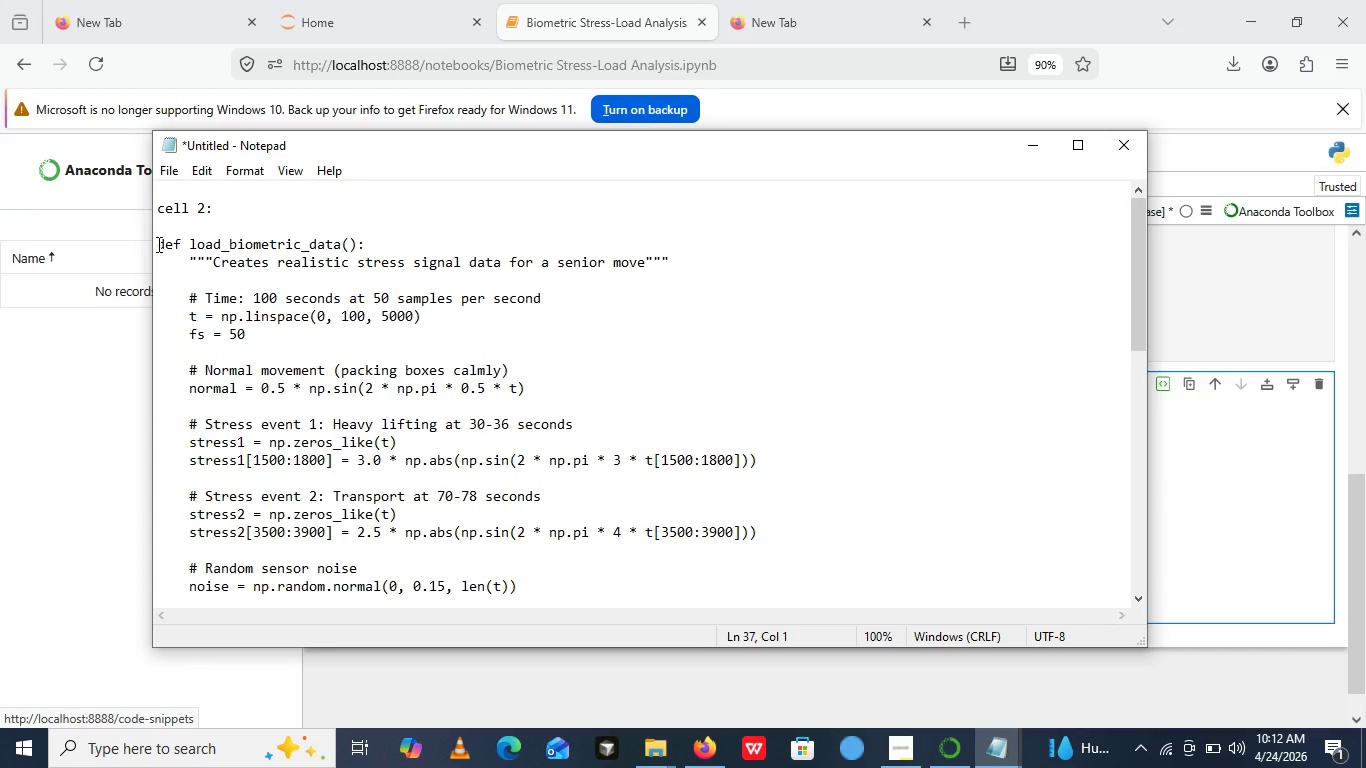 
left_click_drag(start_coordinate=[157, 244], to_coordinate=[651, 302])
 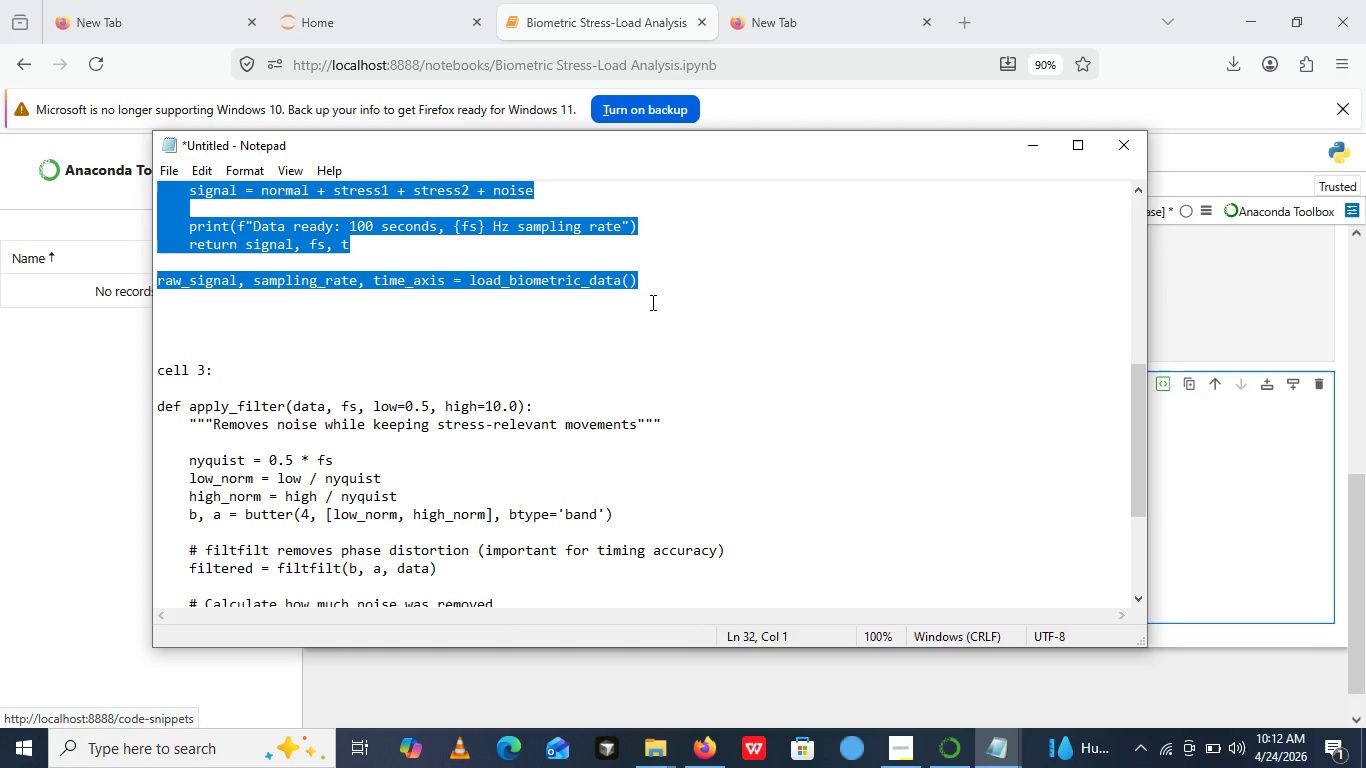 
key(Control+C)
 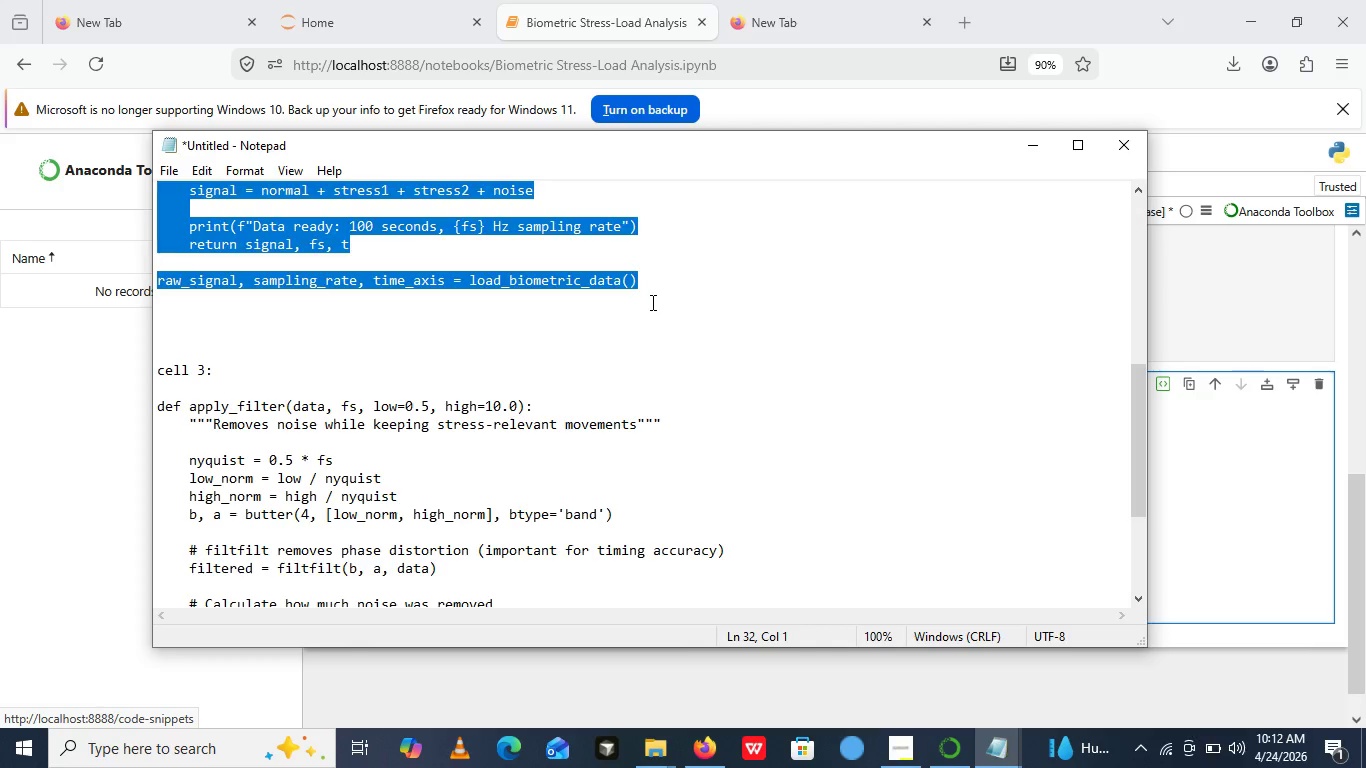 
left_click([651, 302])
 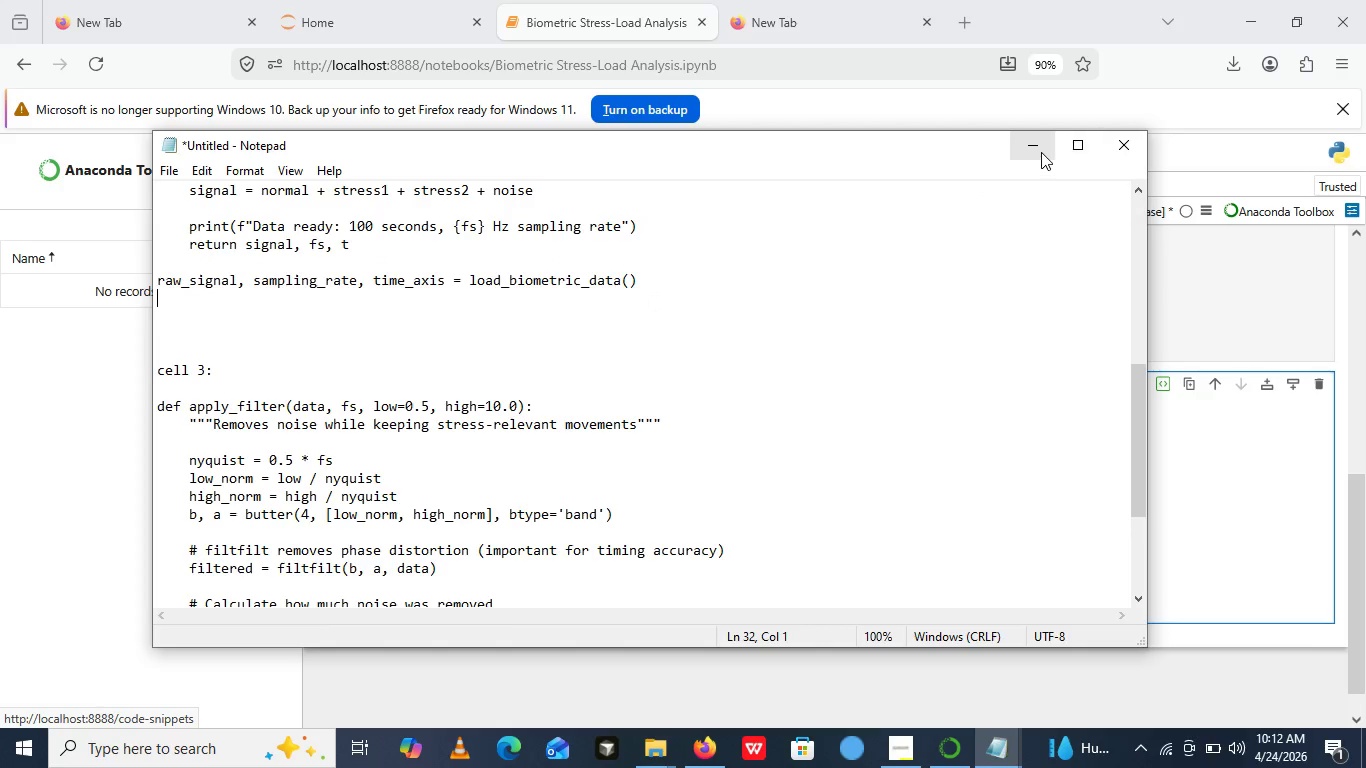 
left_click([1041, 152])
 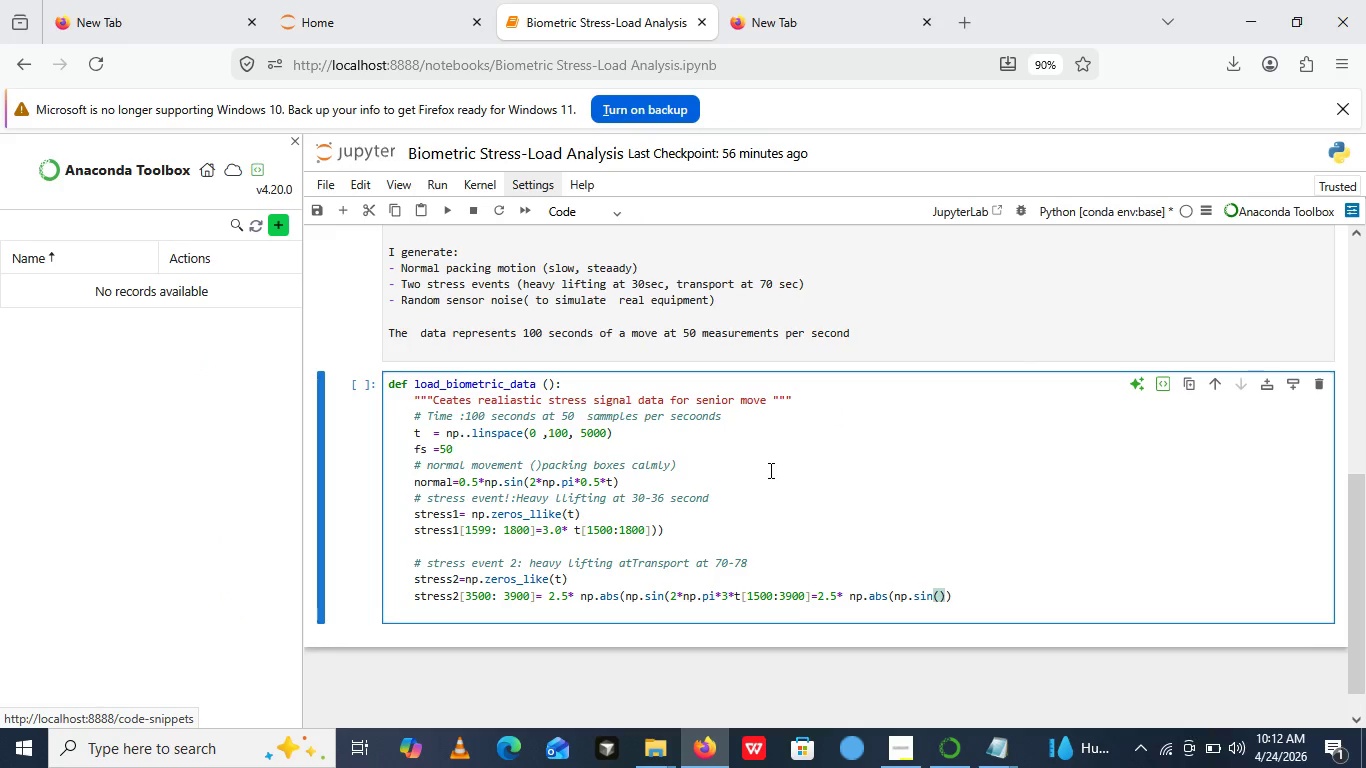 
left_click([769, 470])
 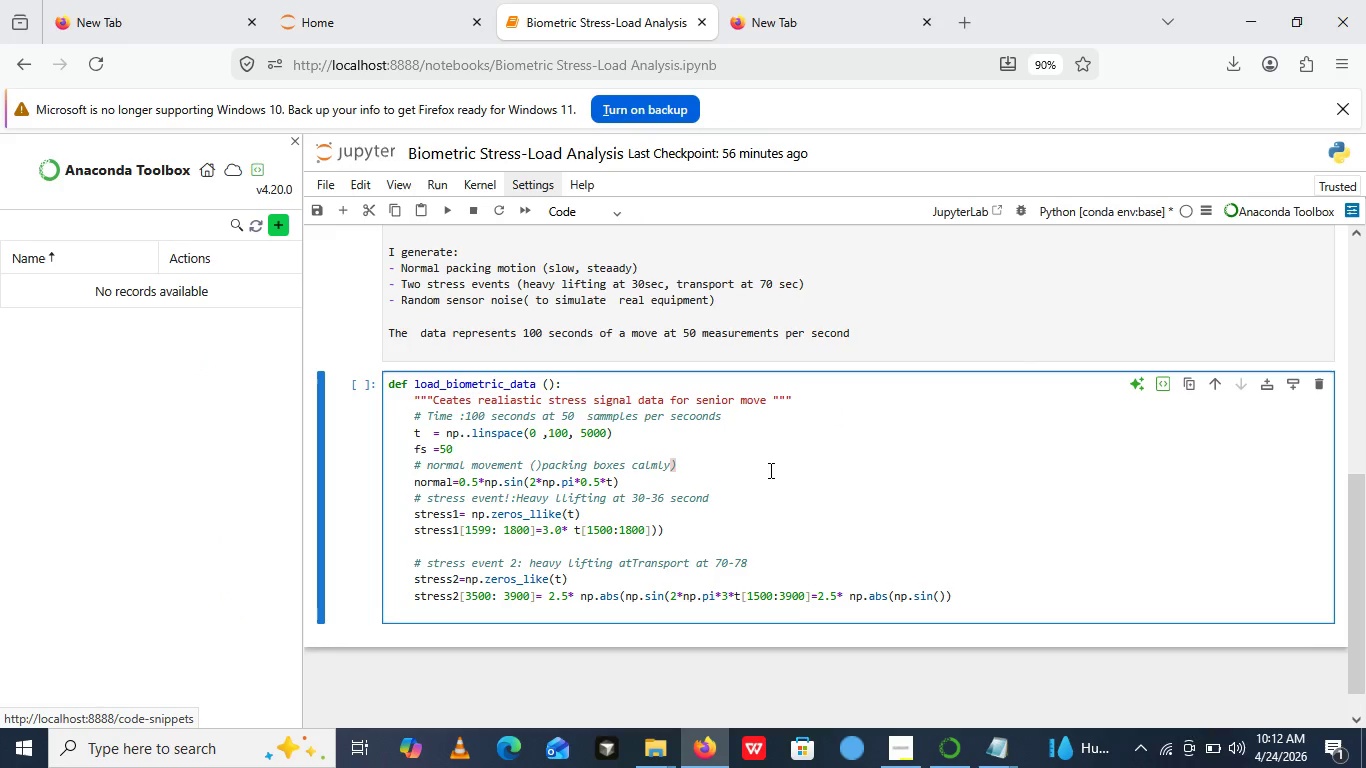 
key(Control+A)
 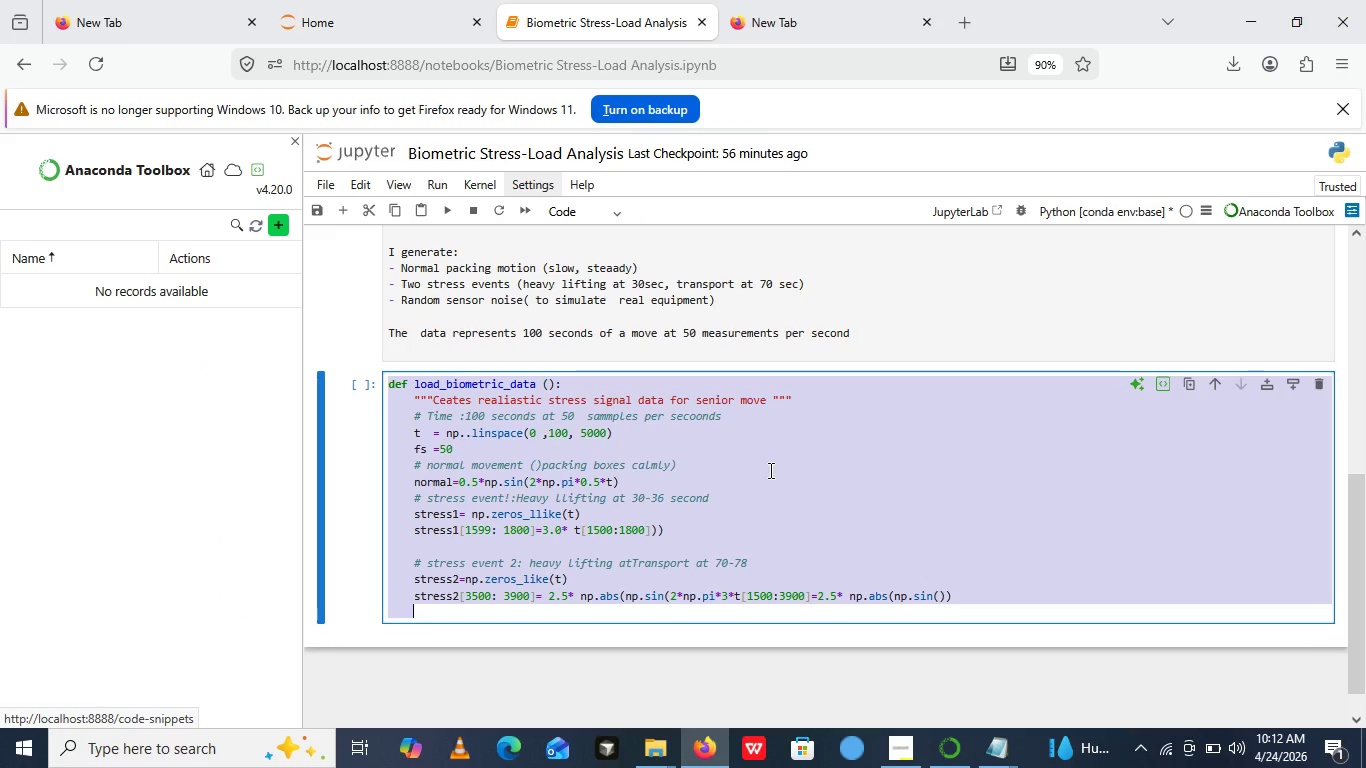 
right_click([769, 470])
 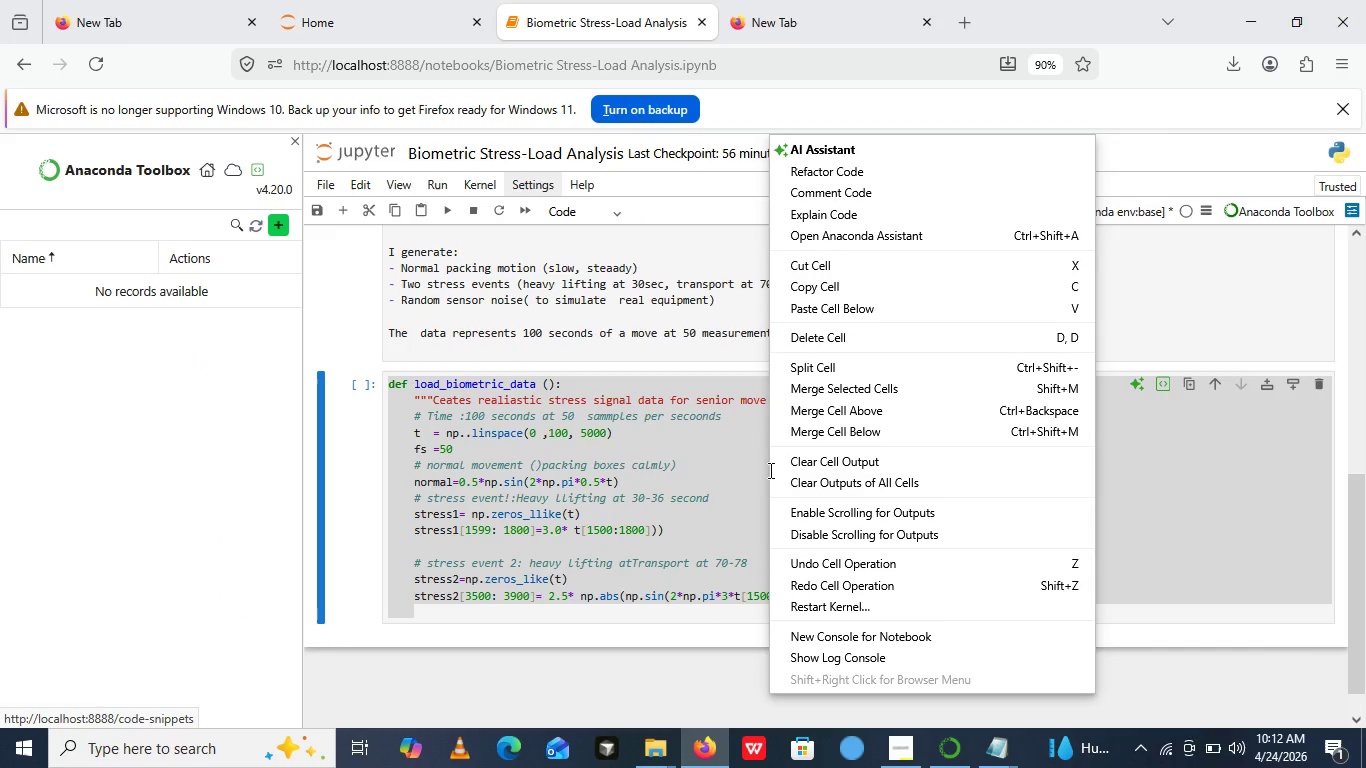 
left_click([769, 470])
 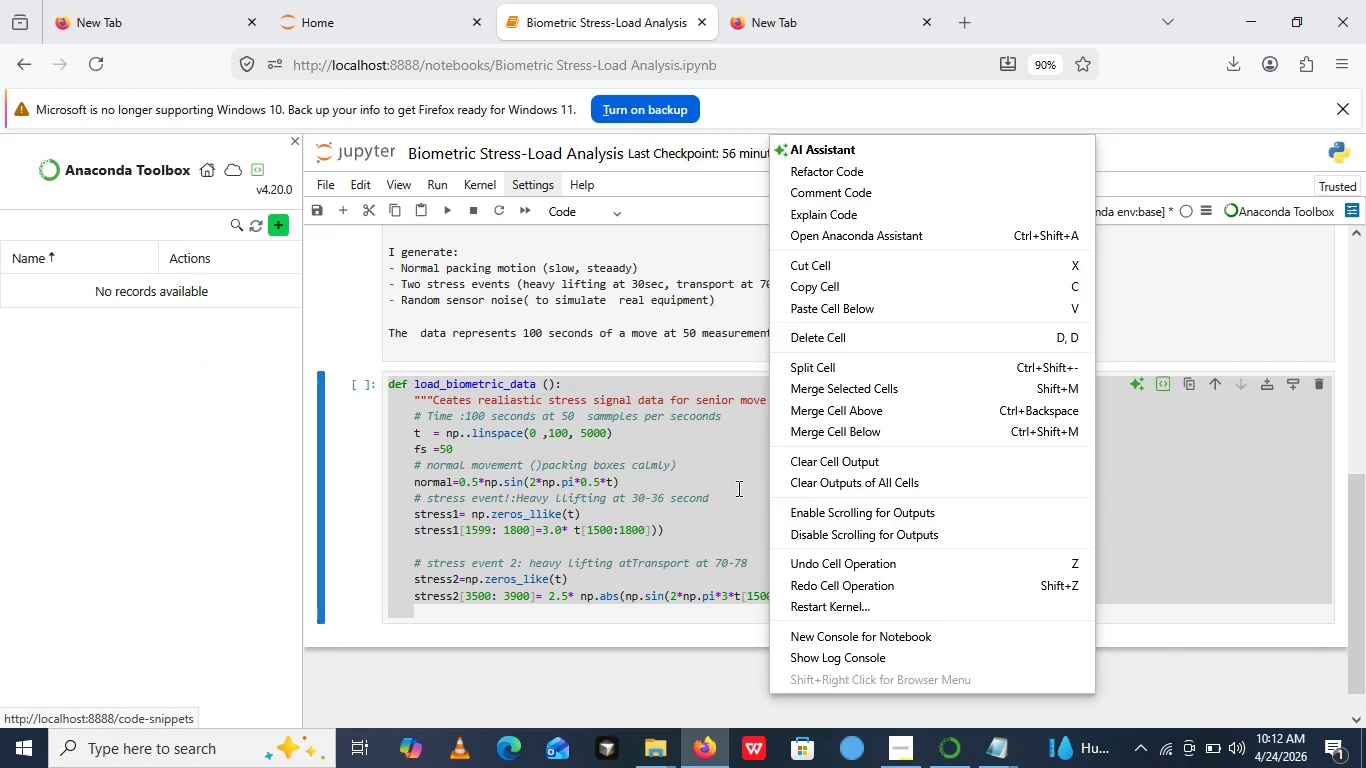 
left_click([737, 488])
 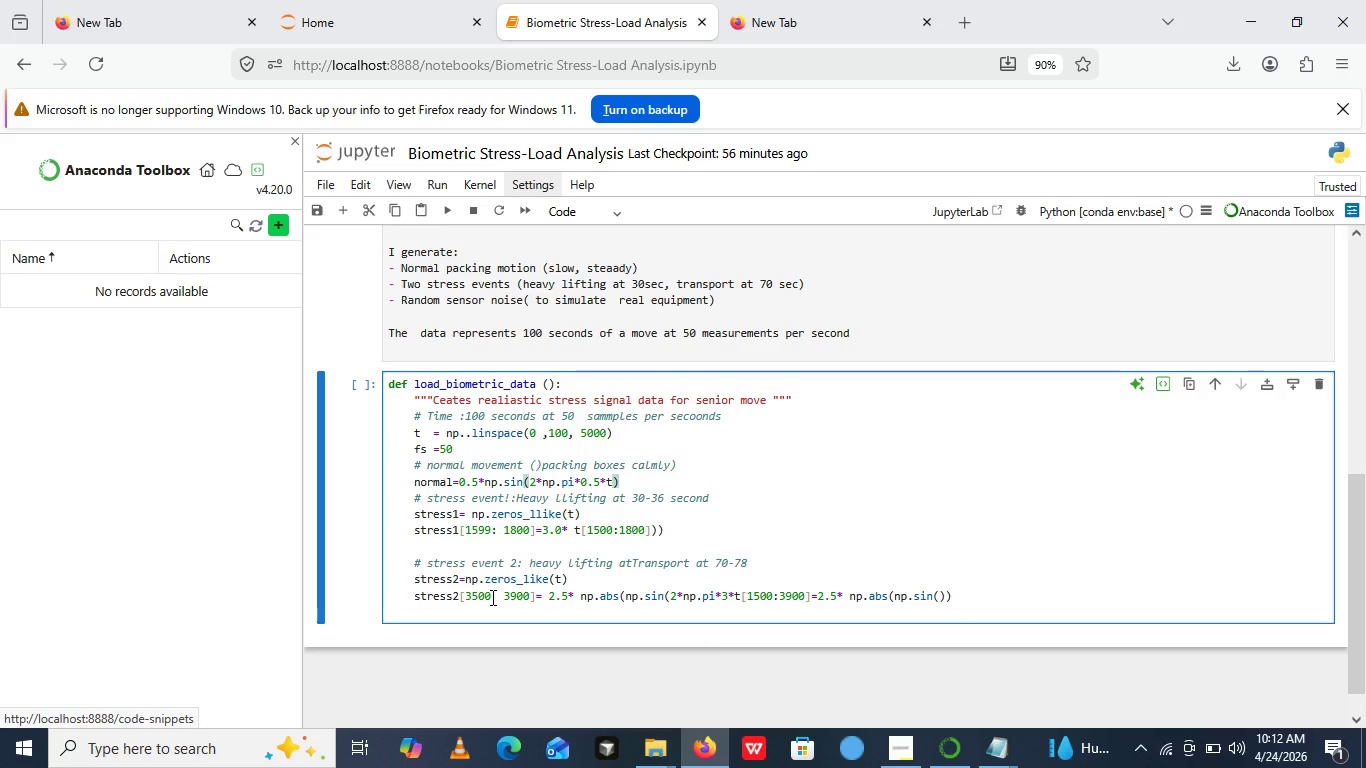 
wait(5.97)
 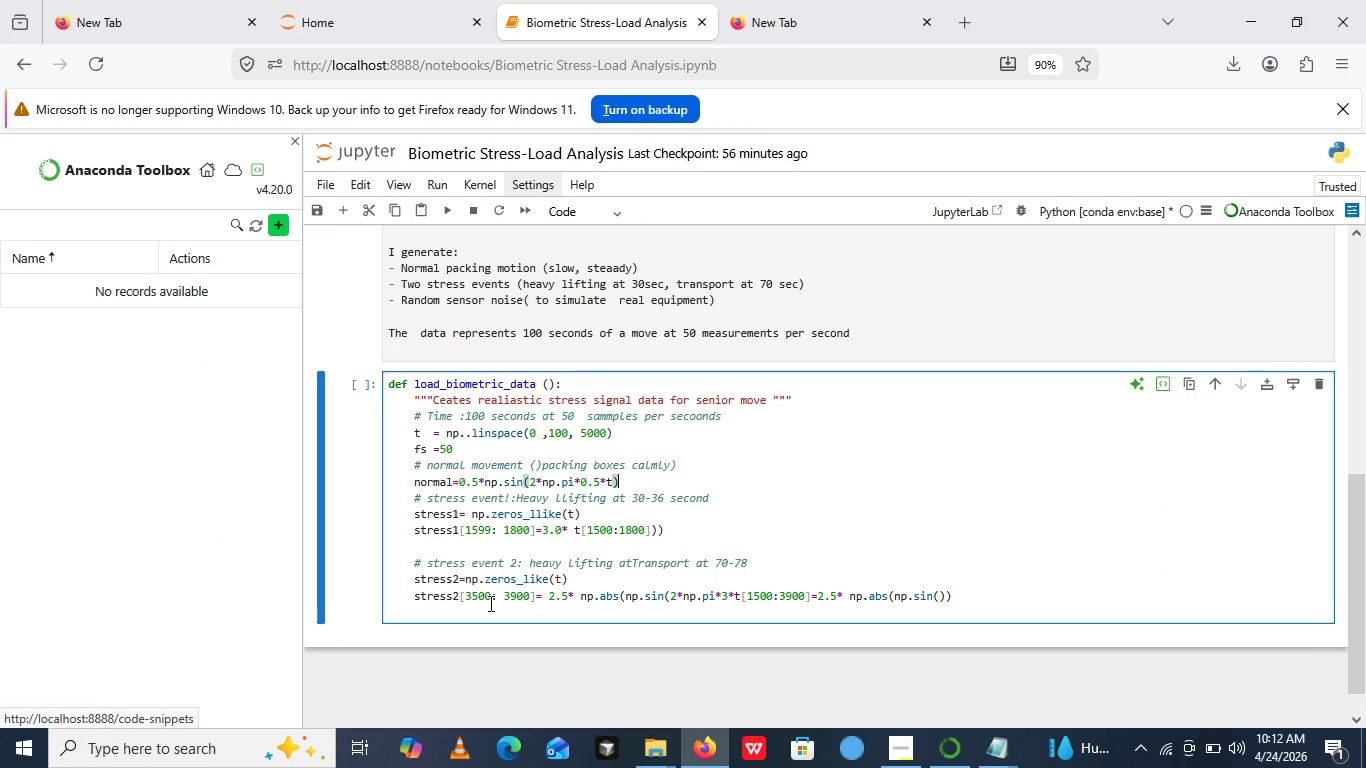 
left_click([491, 597])
 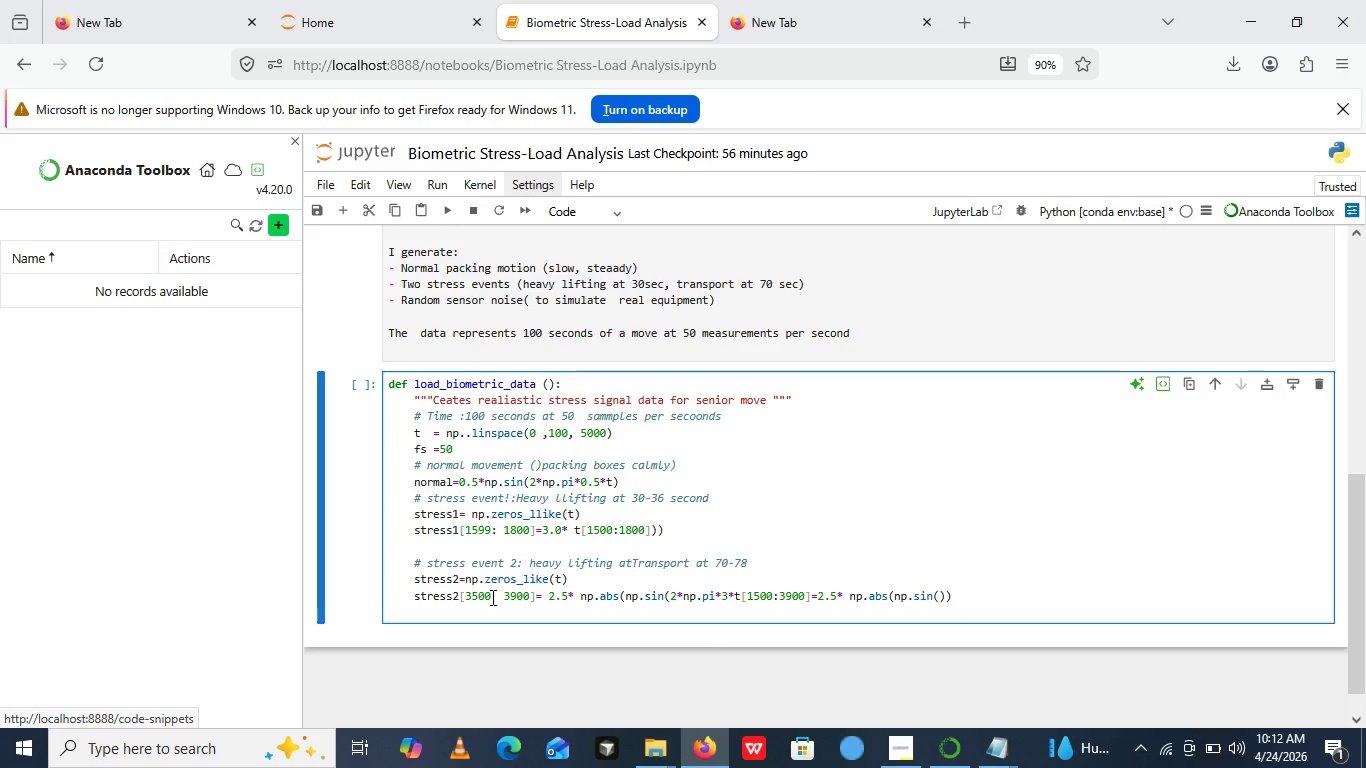 
key(Control+A)
 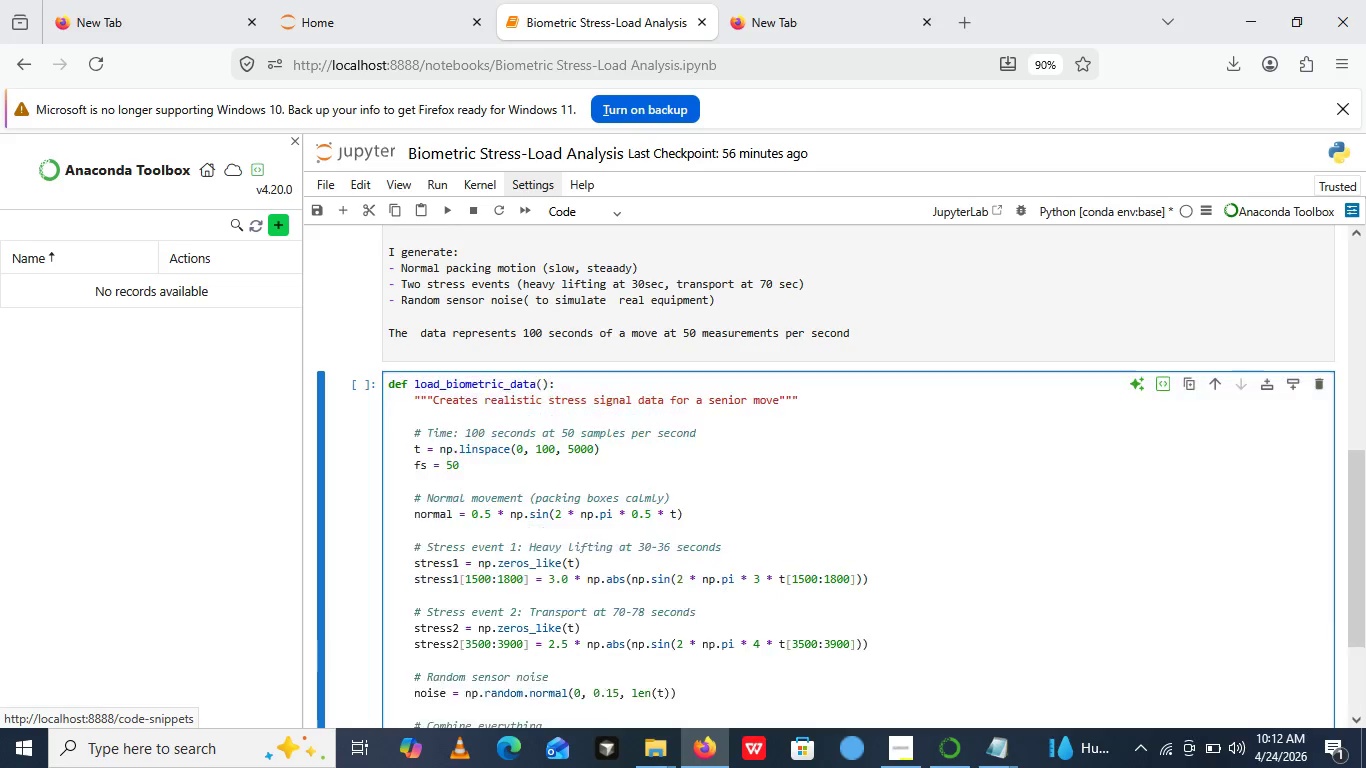 
key(Control+V)
 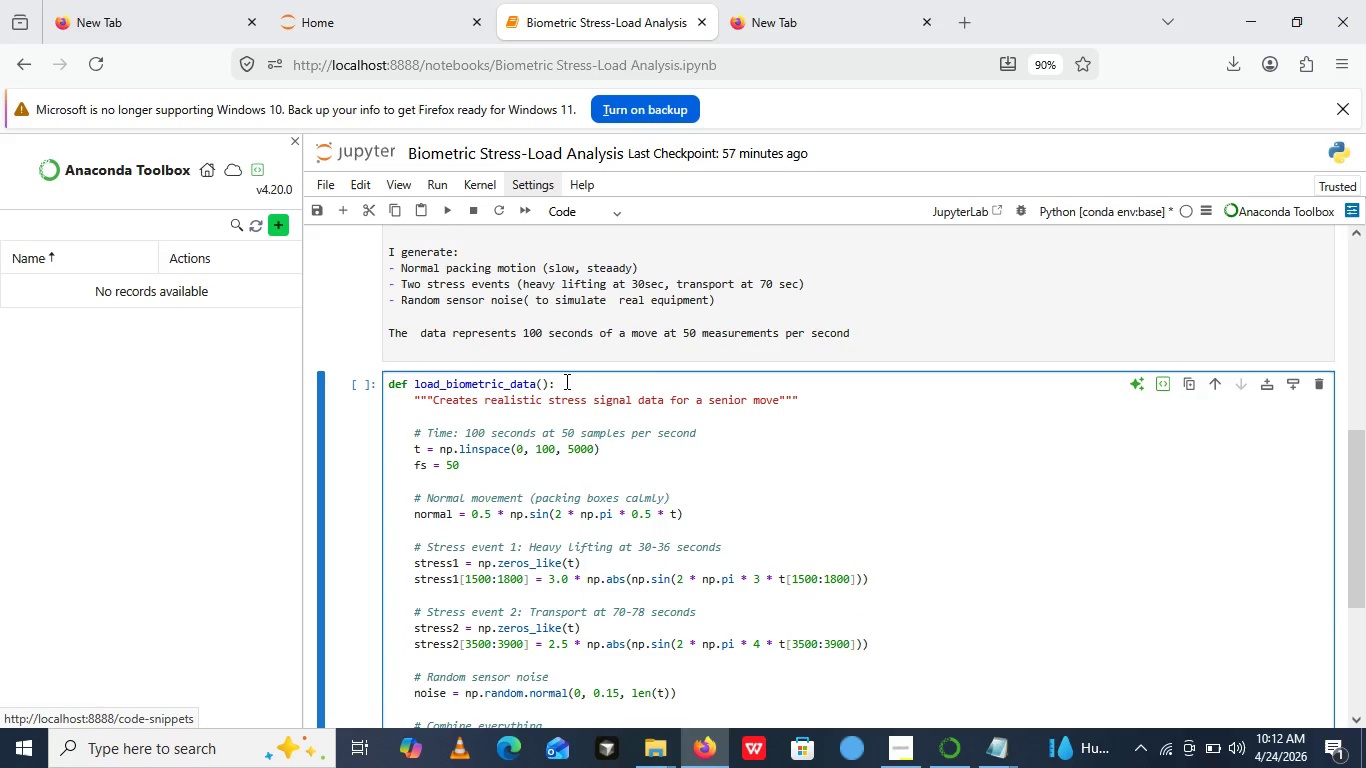 
hold_key(key=ControlLeft, duration=0.81)
 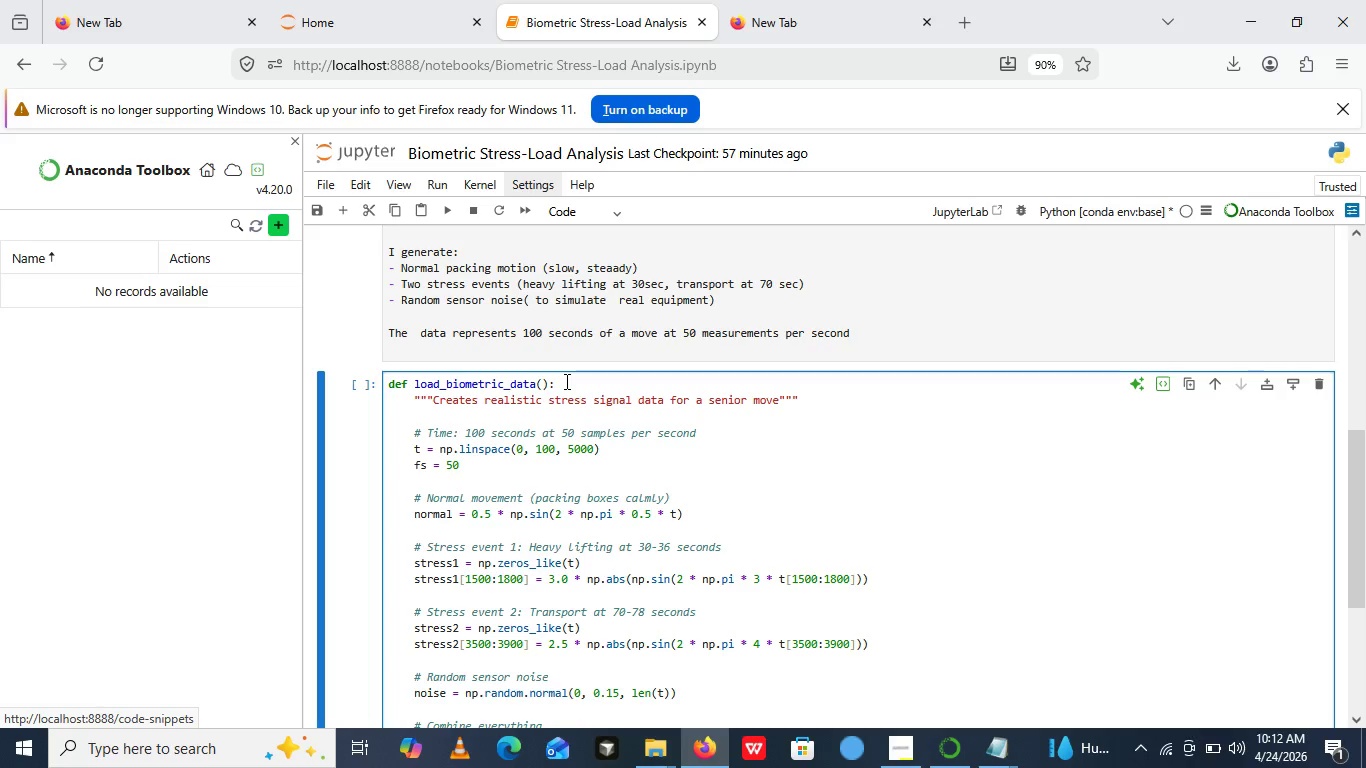 
key(Control+Z)
 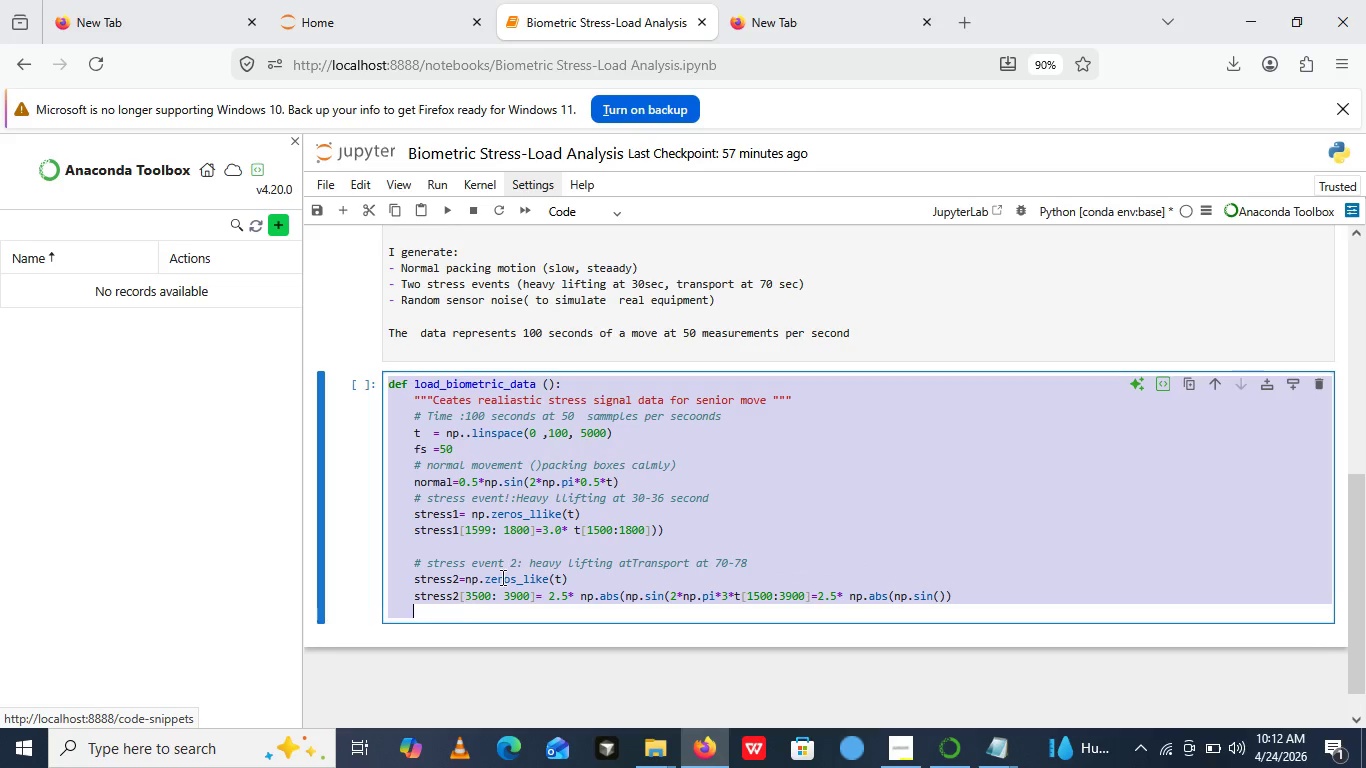 
key(Control+V)
 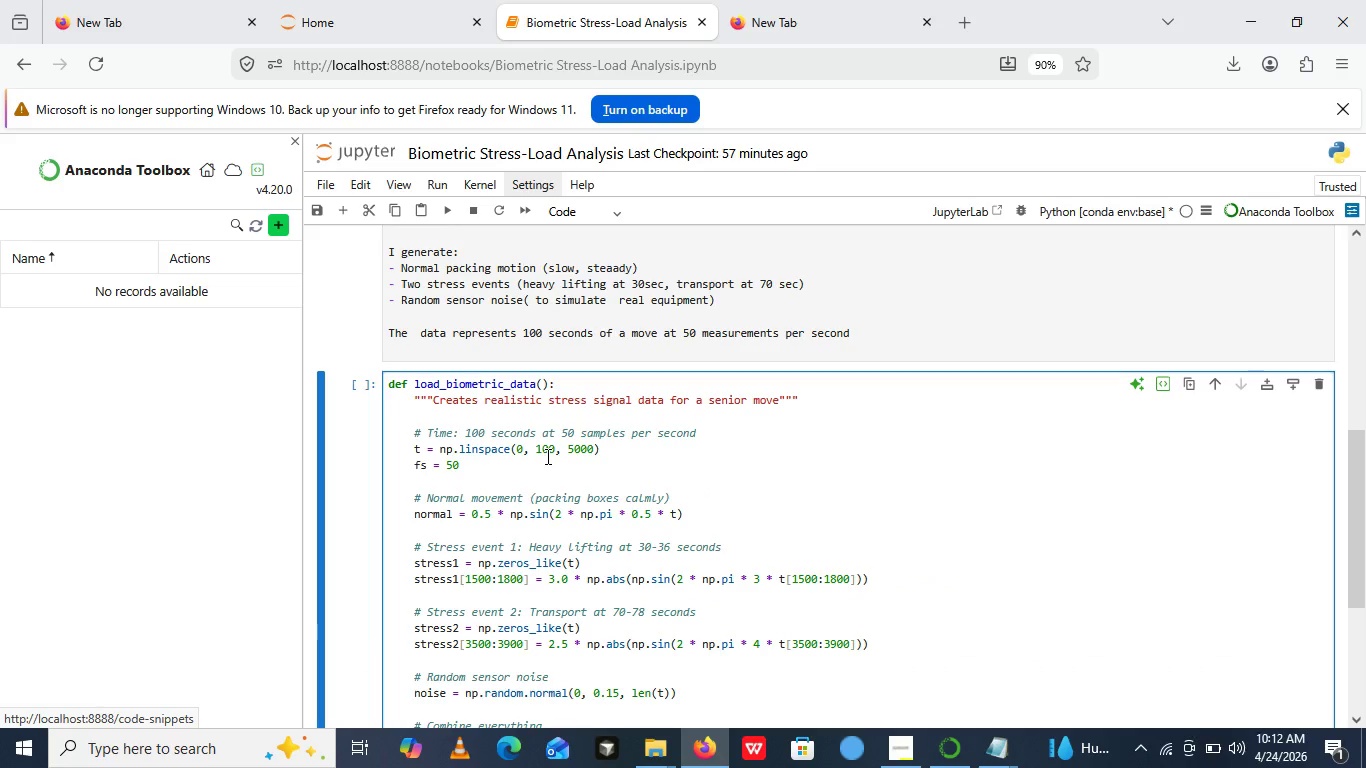 
left_click_drag(start_coordinate=[668, 383], to_coordinate=[576, 515])
 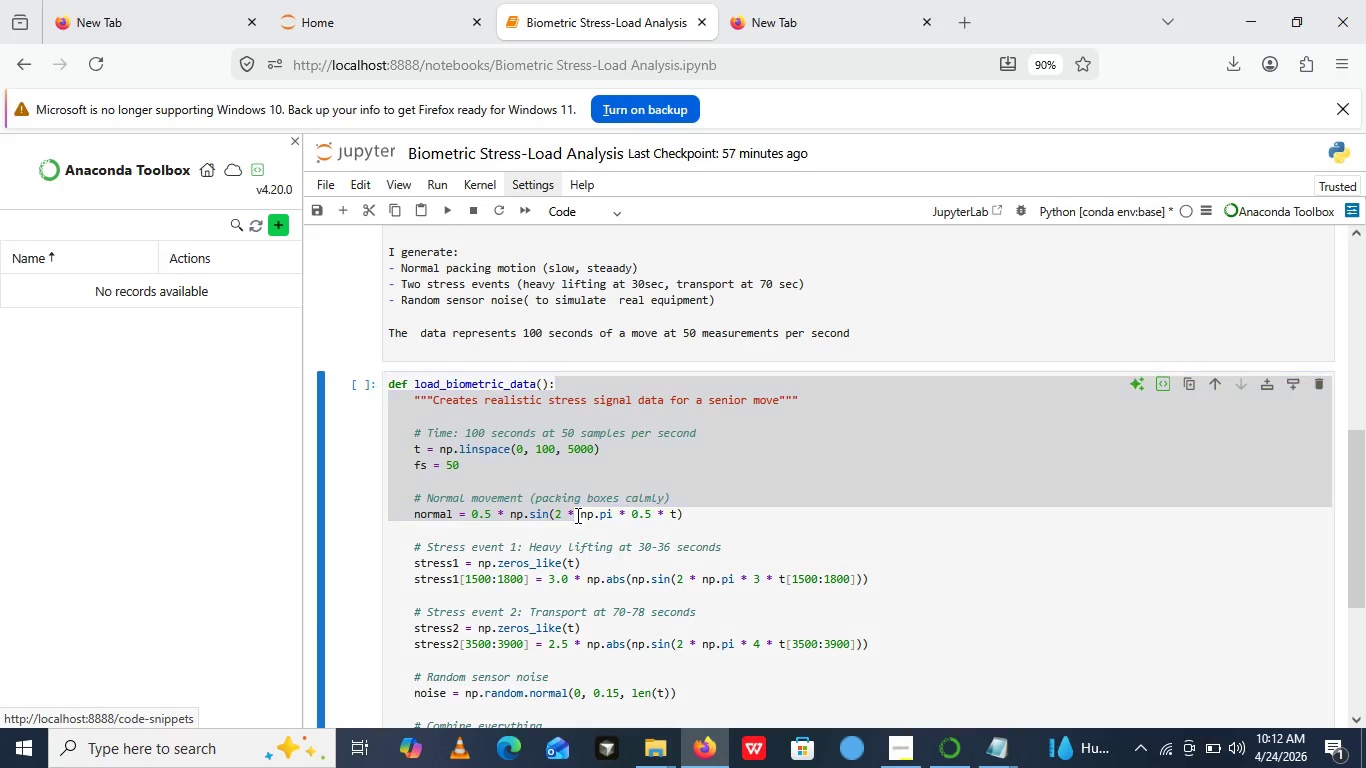 
right_click([576, 515])
 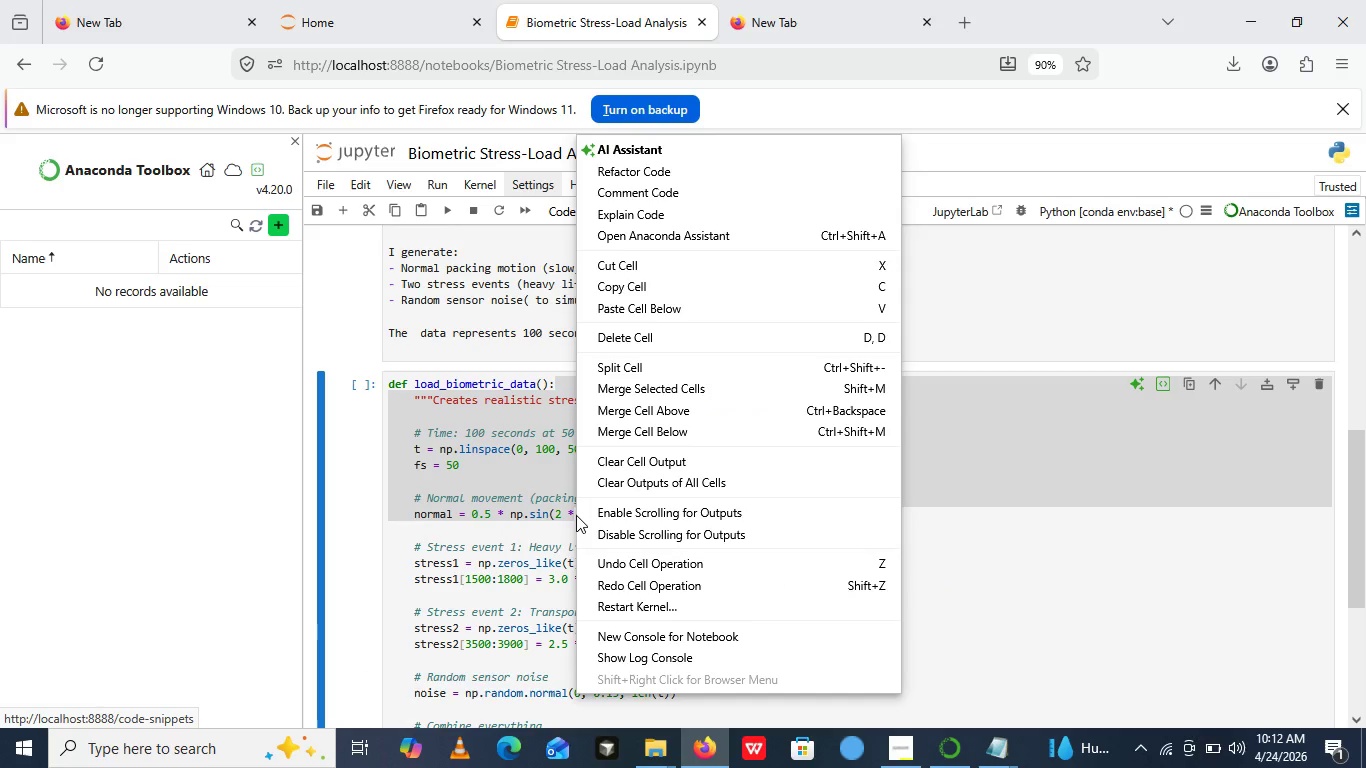 
left_click([576, 515])
 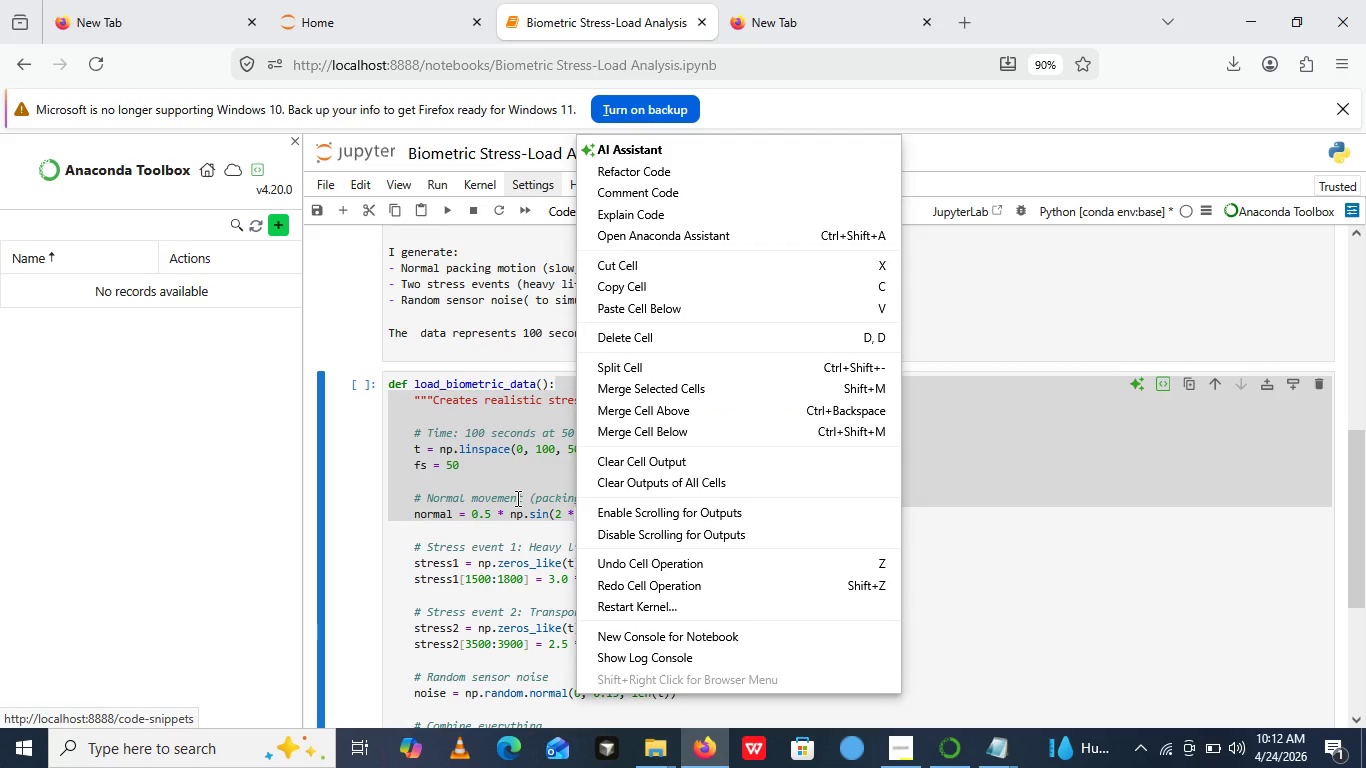 
left_click([516, 498])
 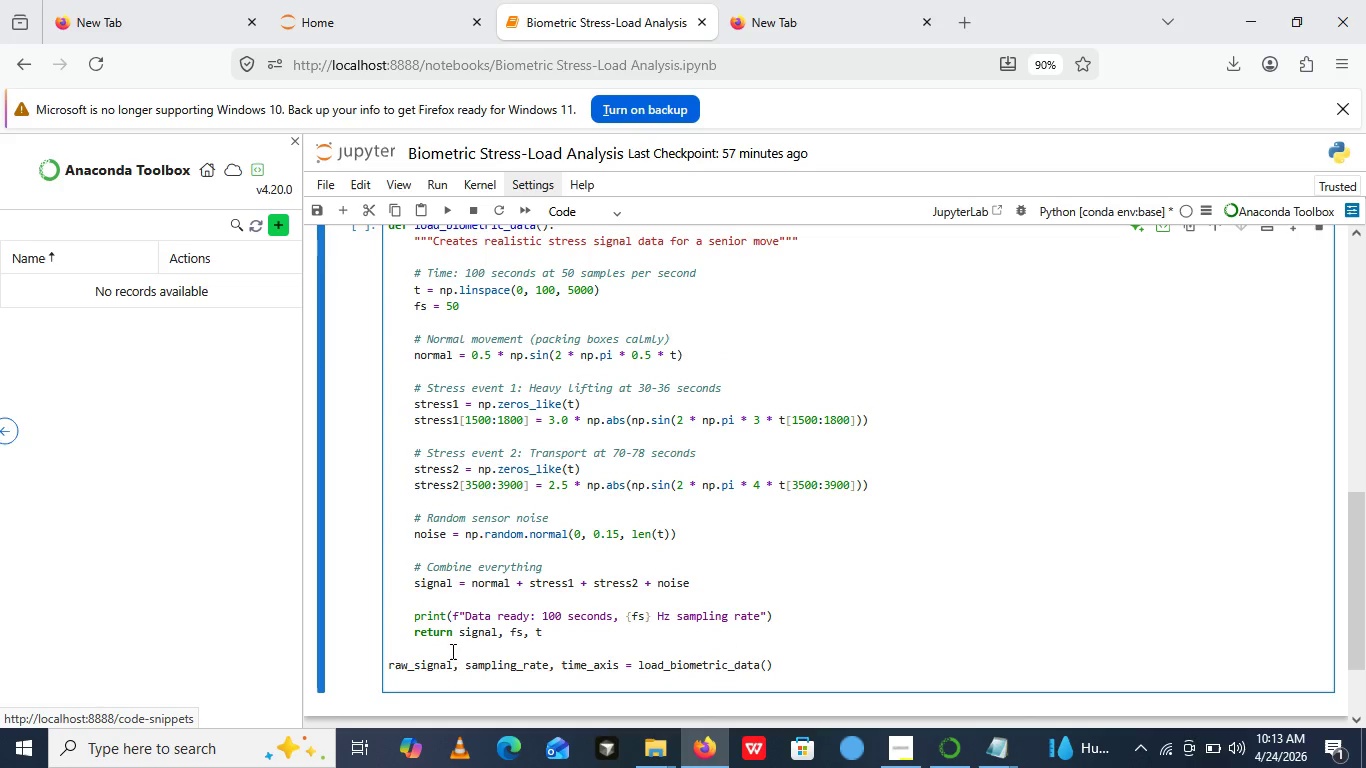 
wait(14.66)
 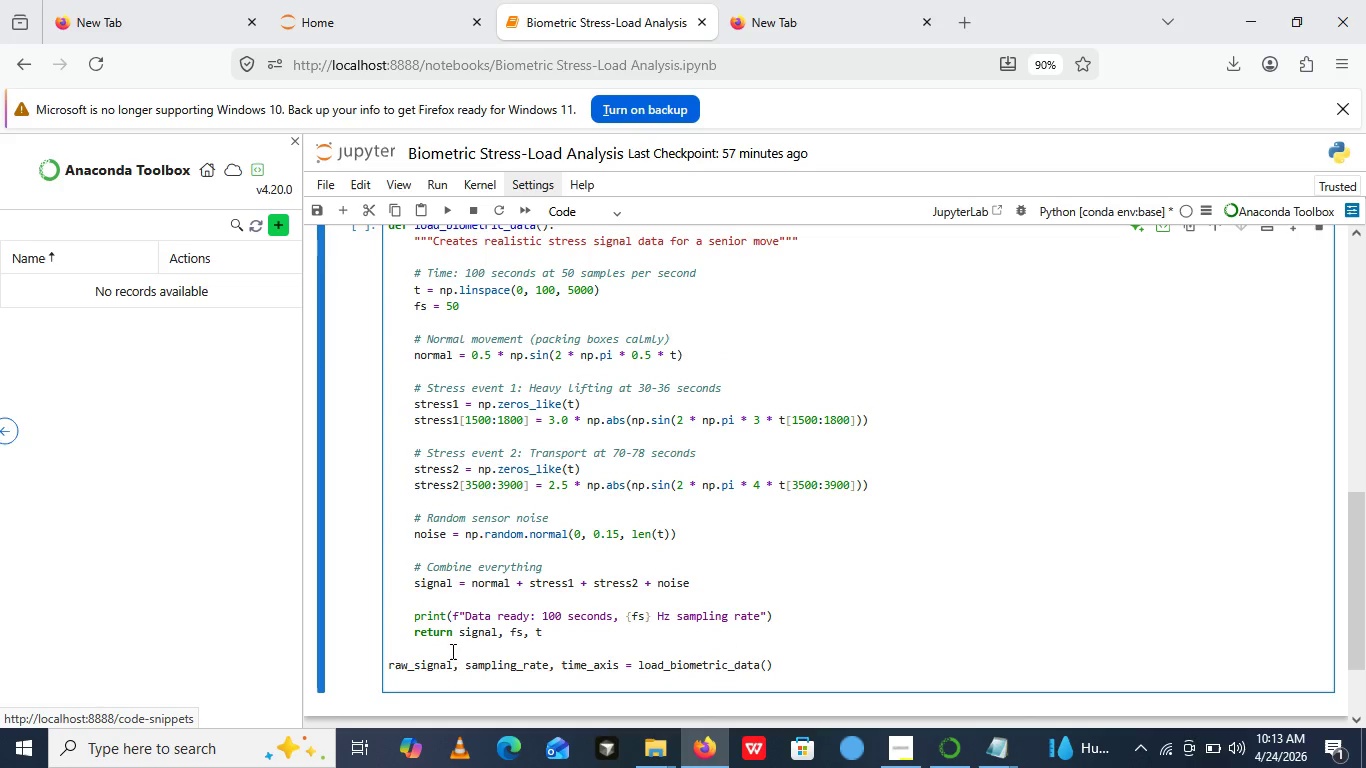 
left_click([446, 217])
 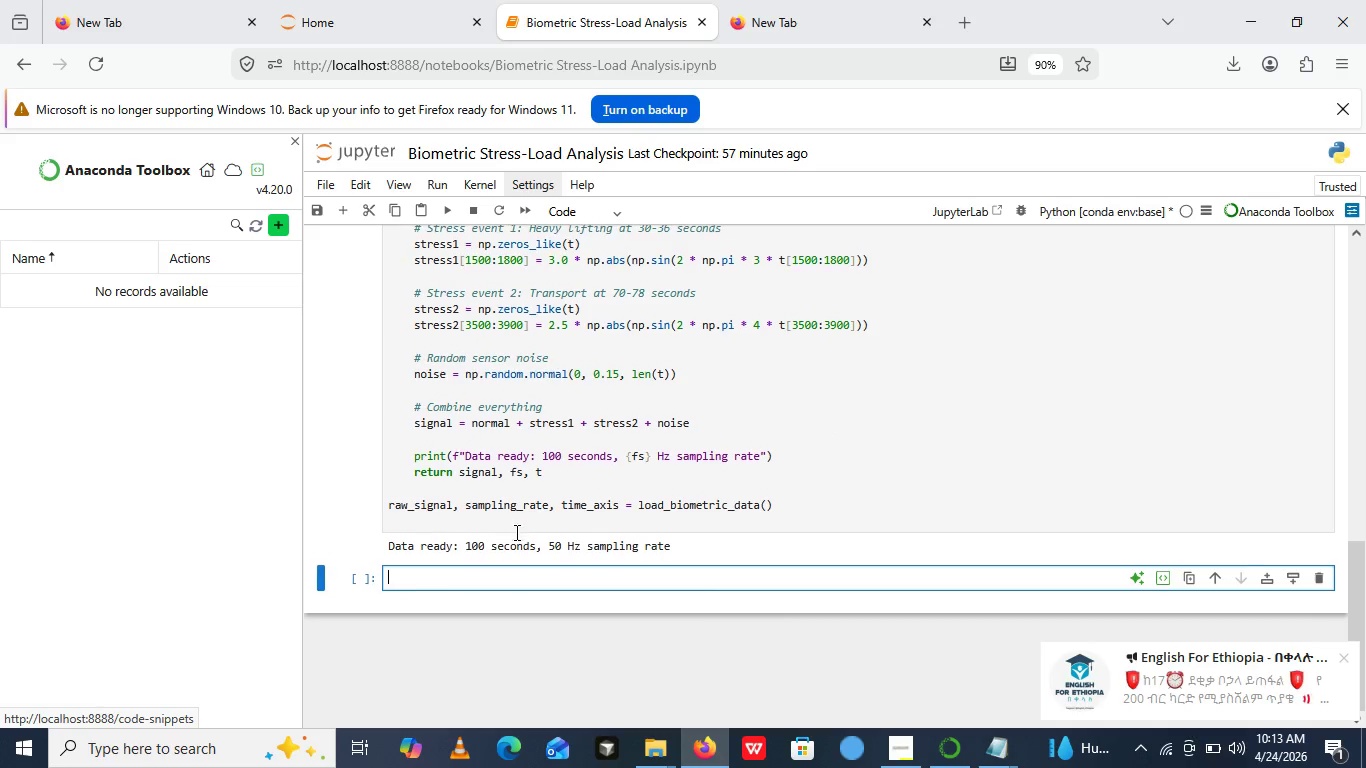 
left_click([511, 588])
 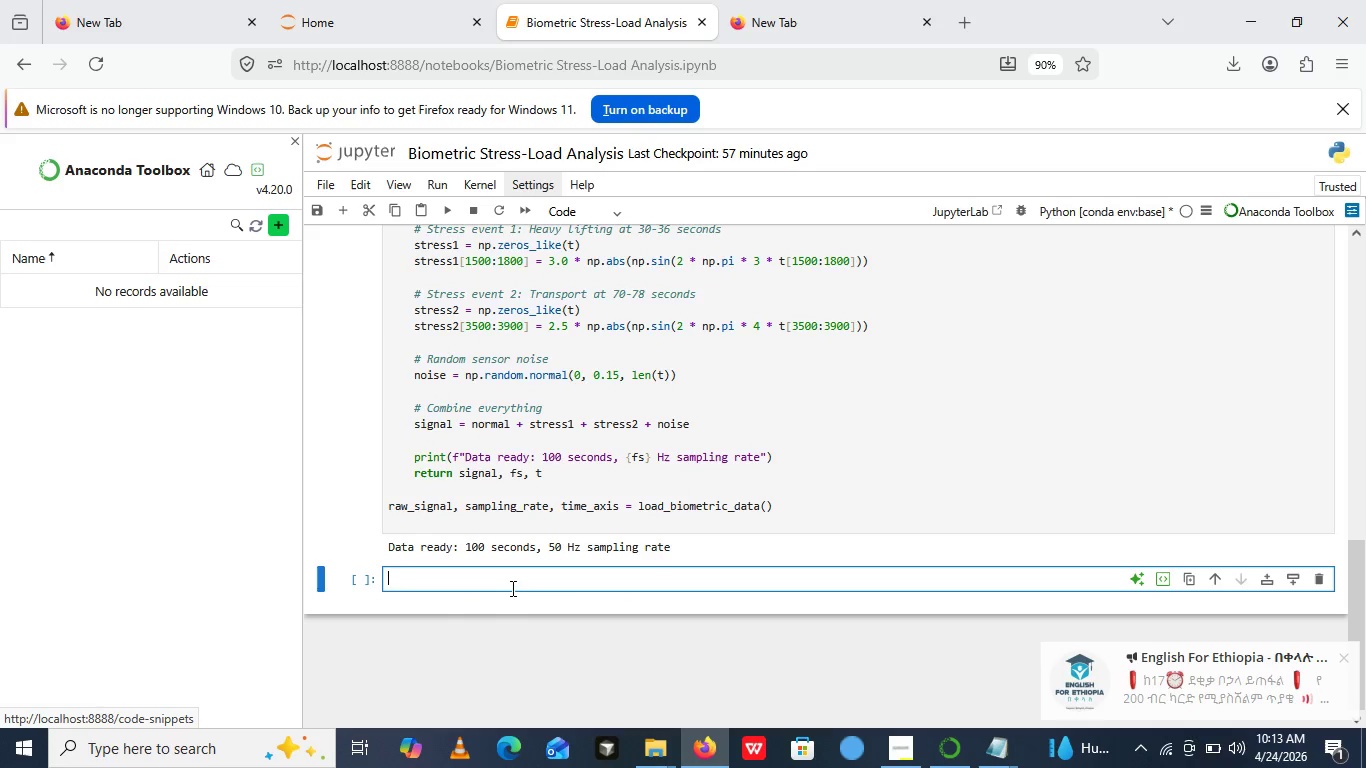 
type(# Remove Noise )
 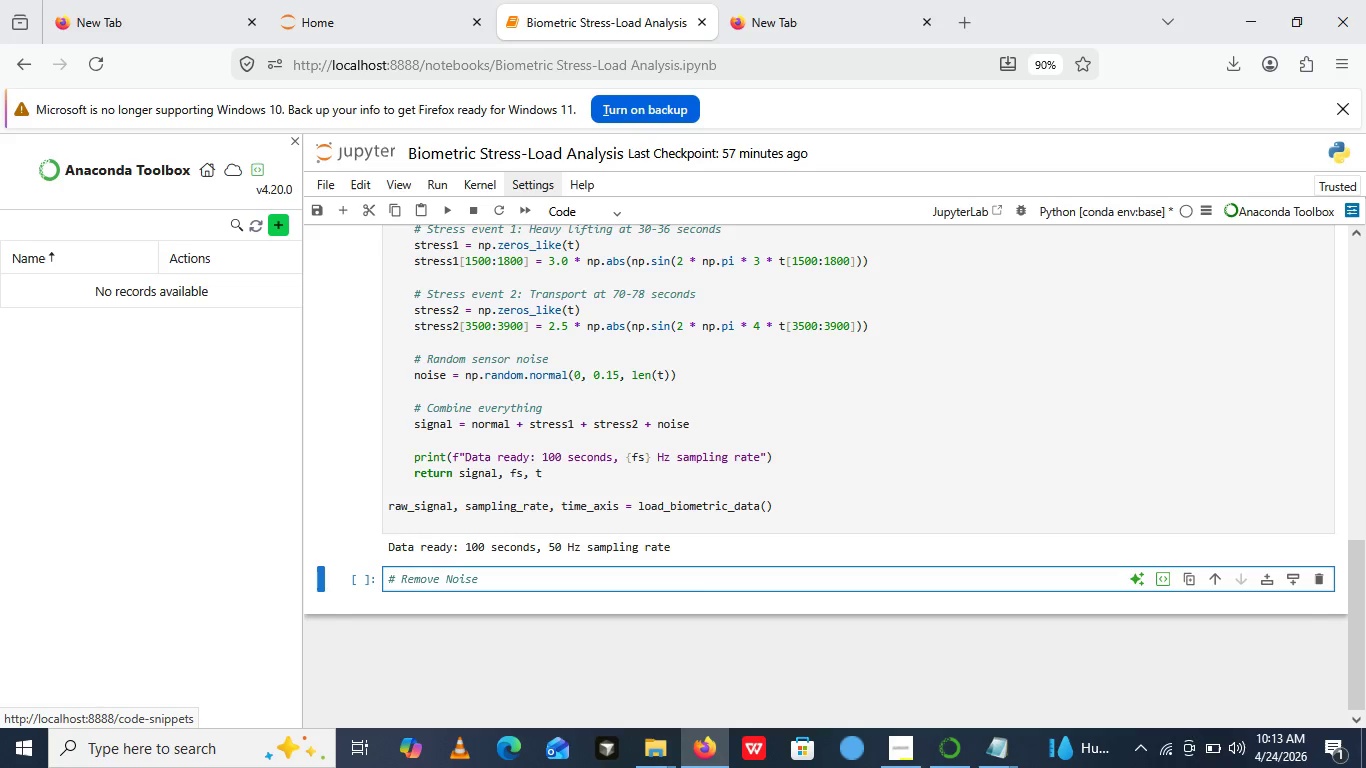 
left_click([505, 584])
 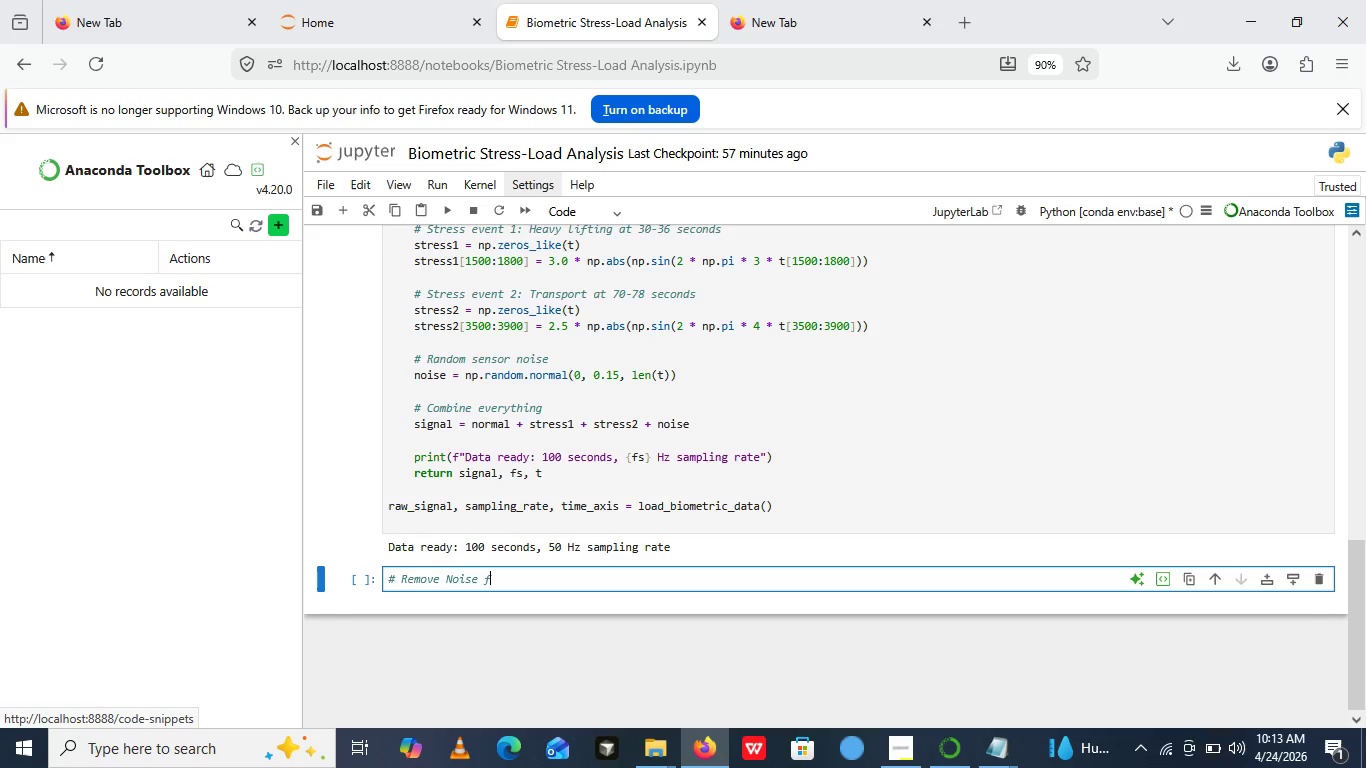 
type(from signal ())
 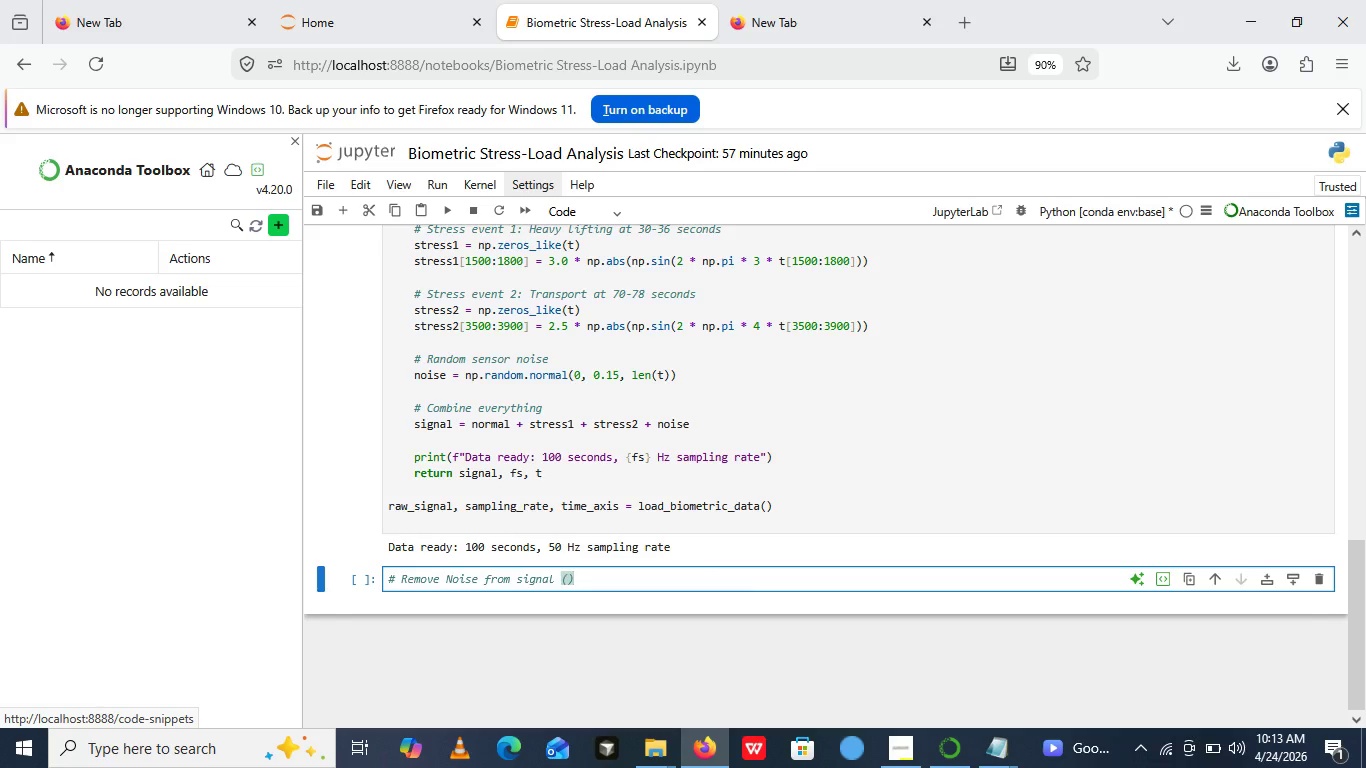 
key(ArrowLeft)
 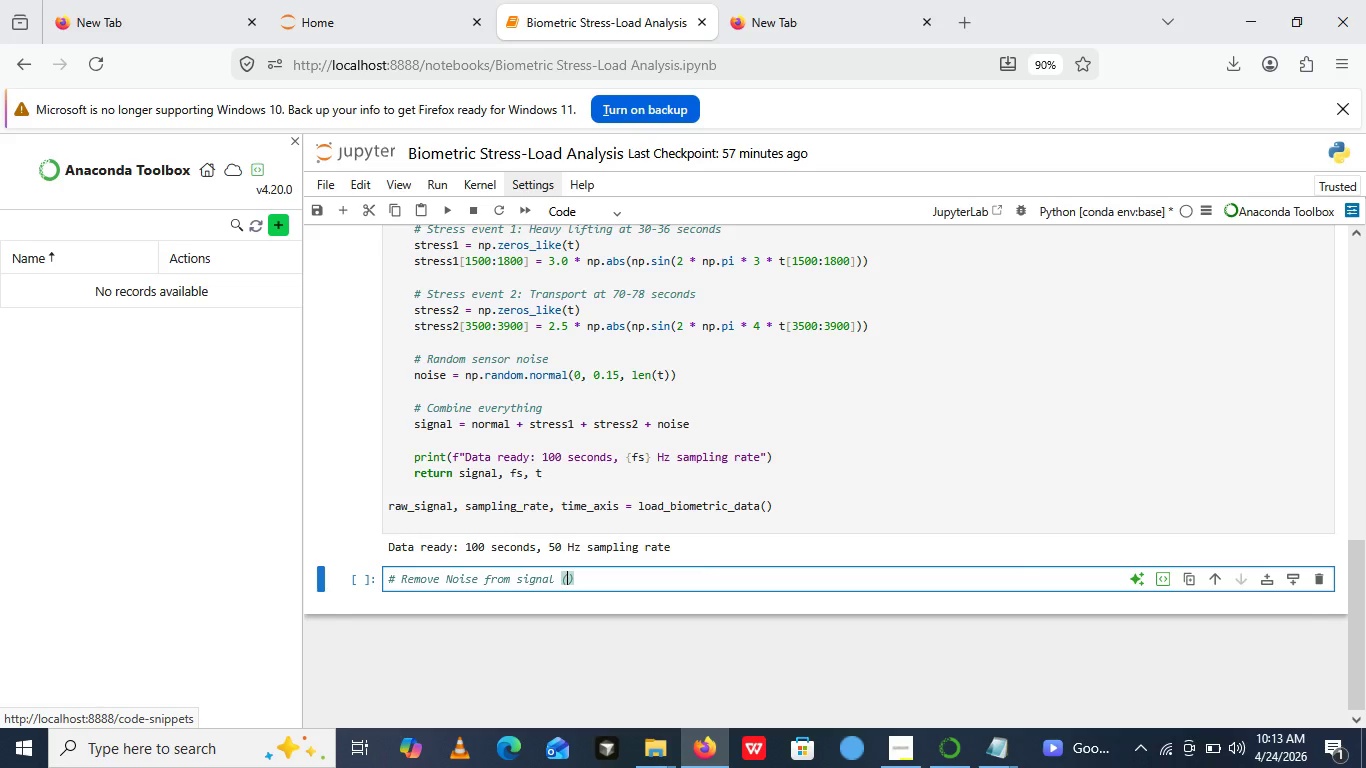 
type(filtering)
 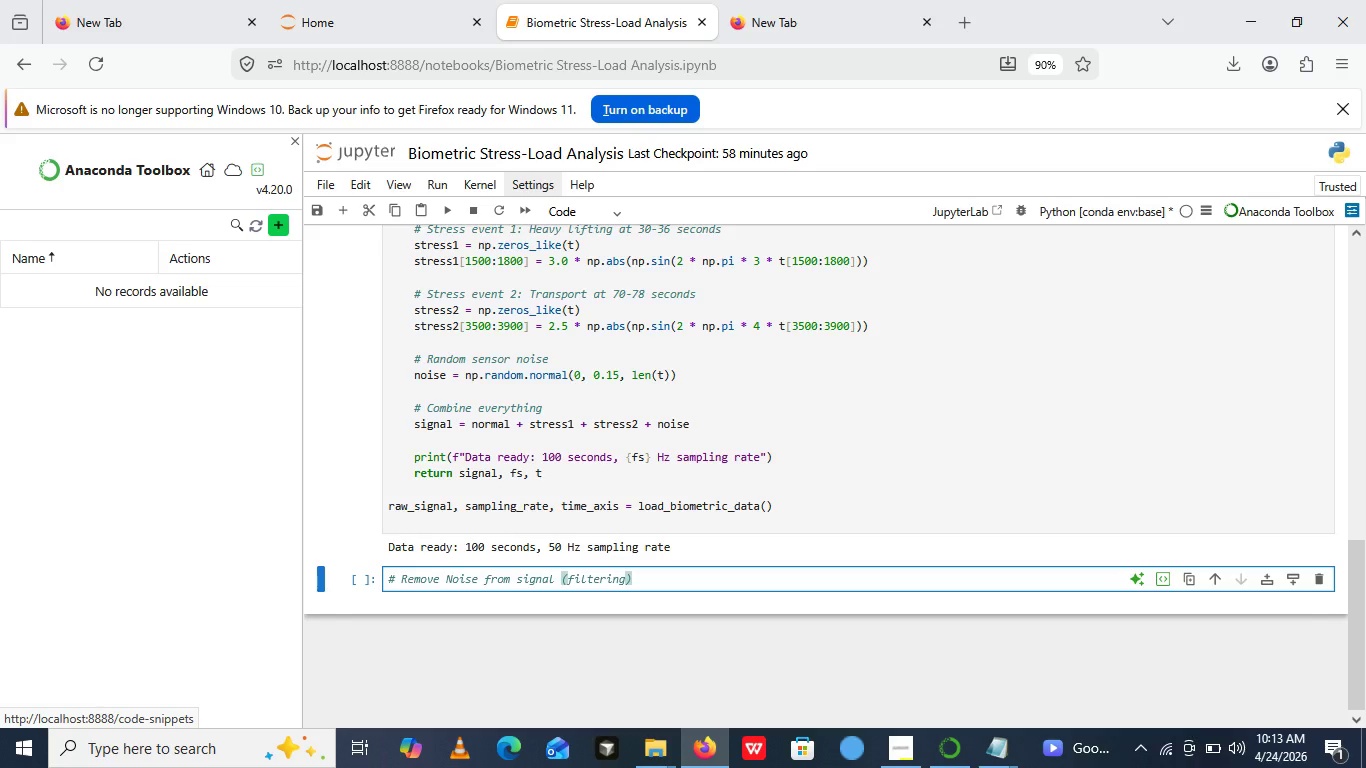 
key(ArrowRight)
 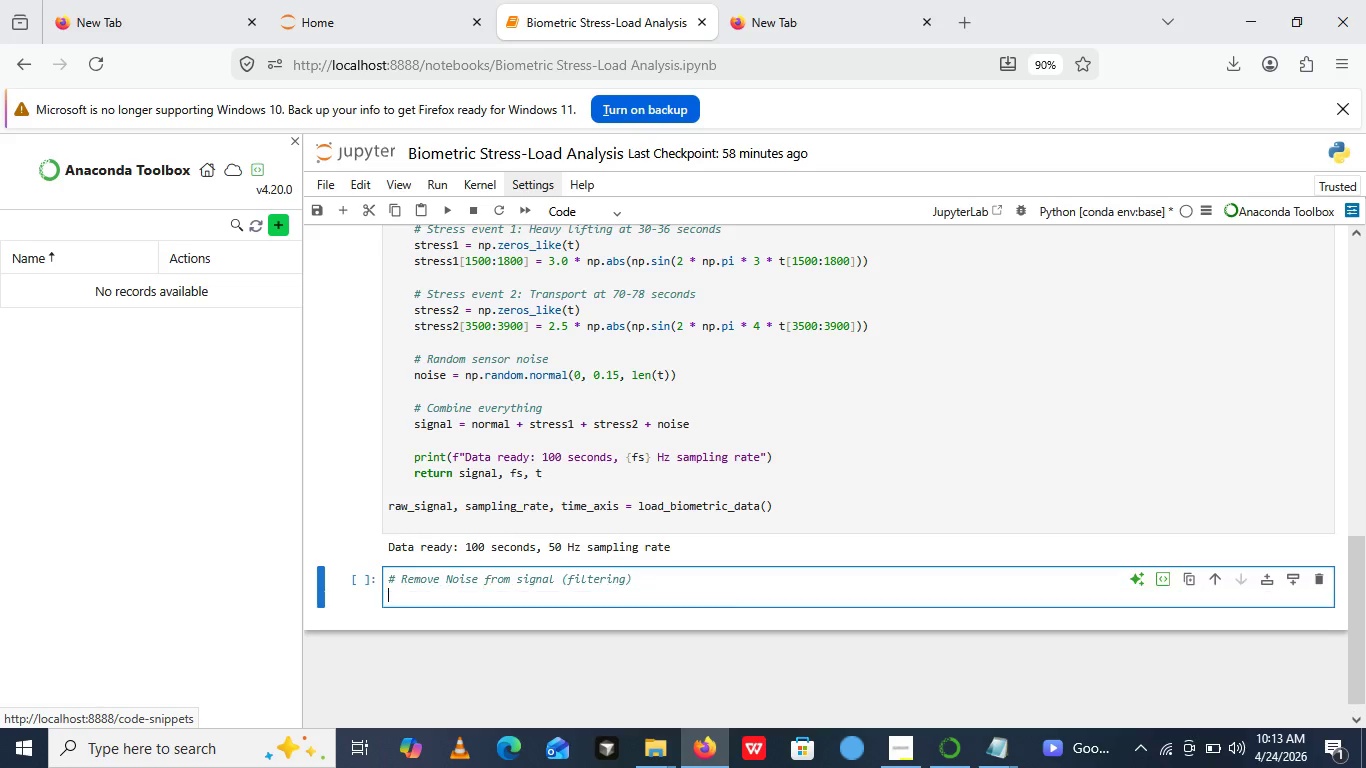 
key(Enter)
 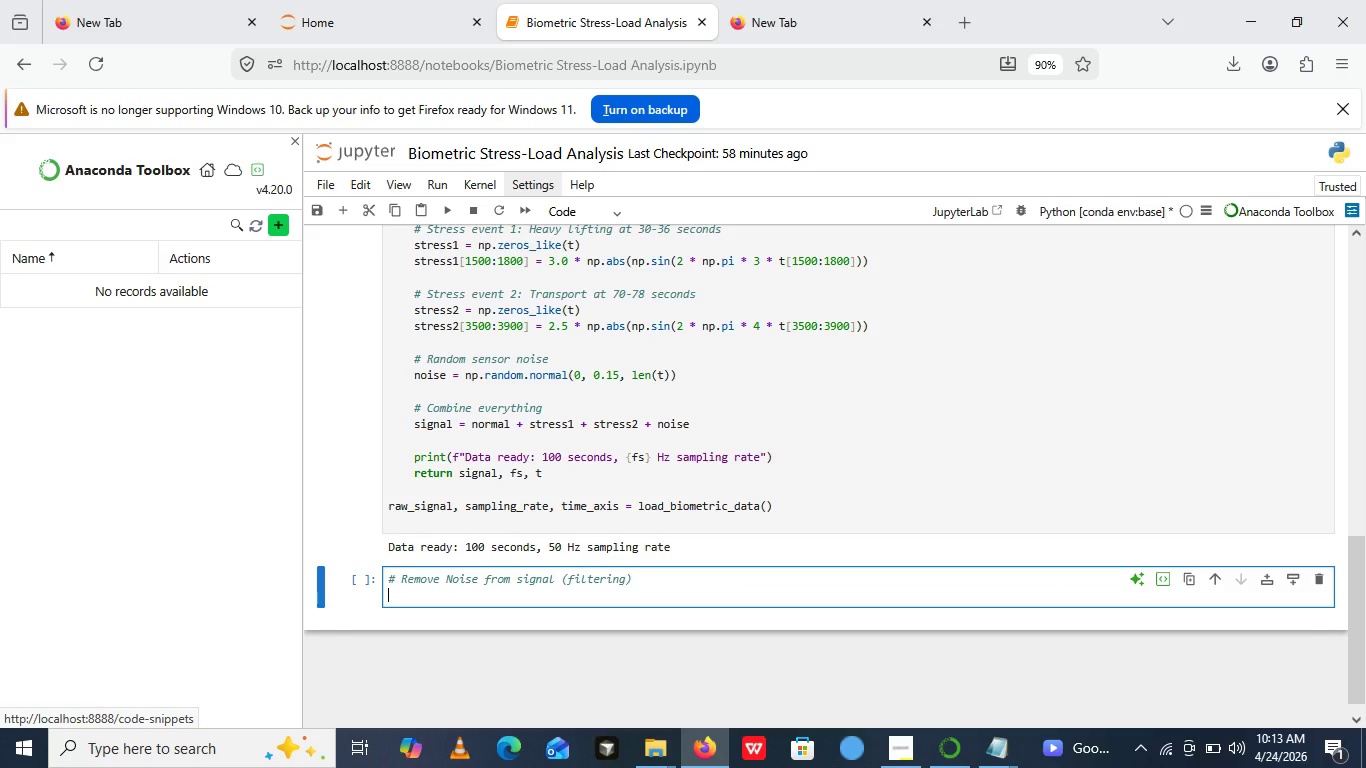 
type(Re)
key(Backspace)
type(aw sensor dtaa has electronic nise that hides real stress patterns)
 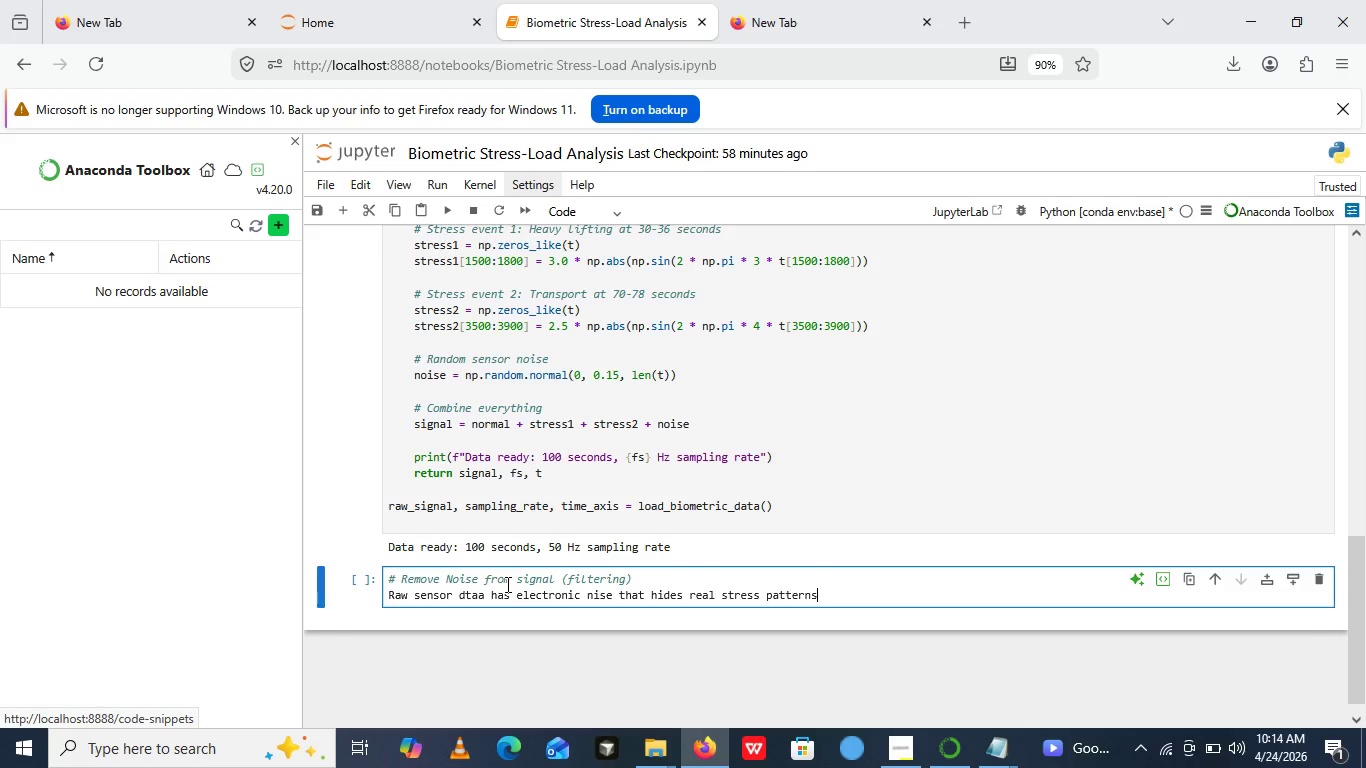 
key(Enter)
 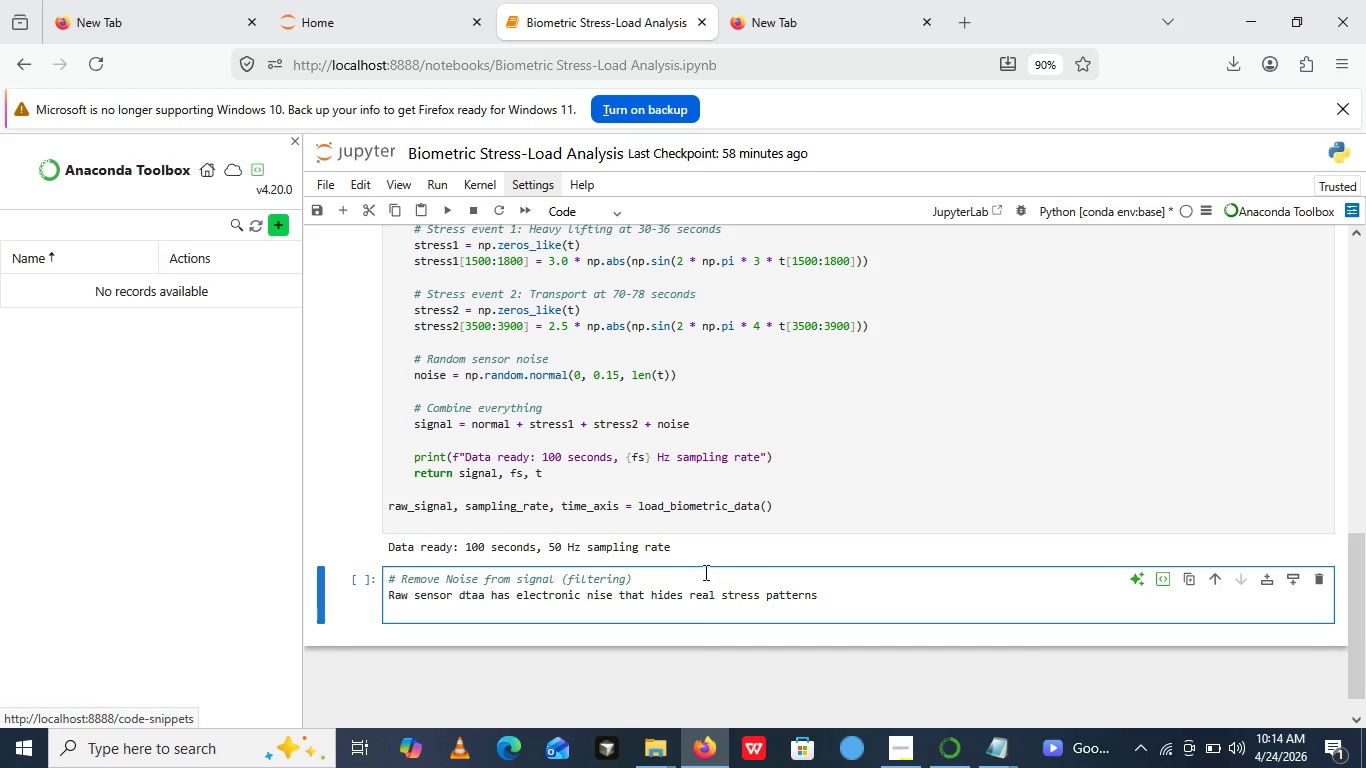 
left_click([681, 580])
 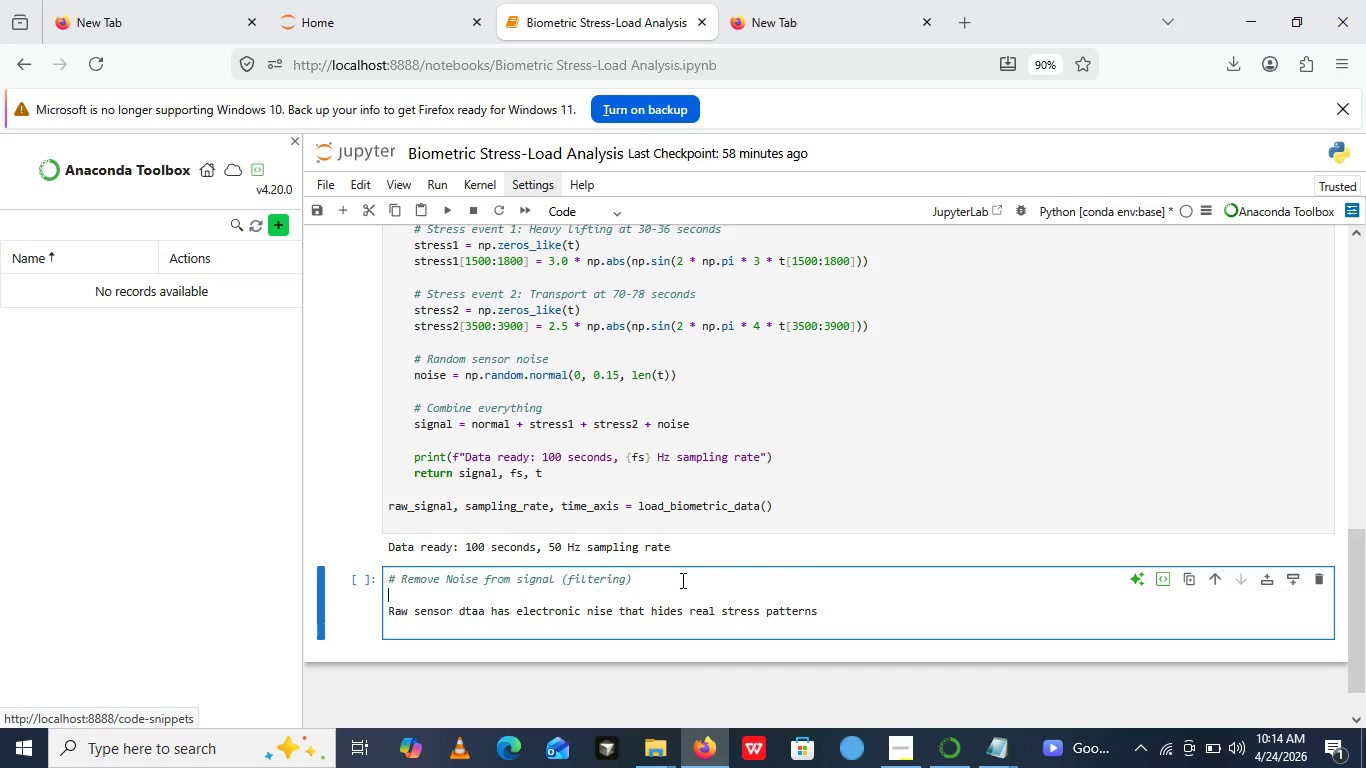 
key(Enter)
 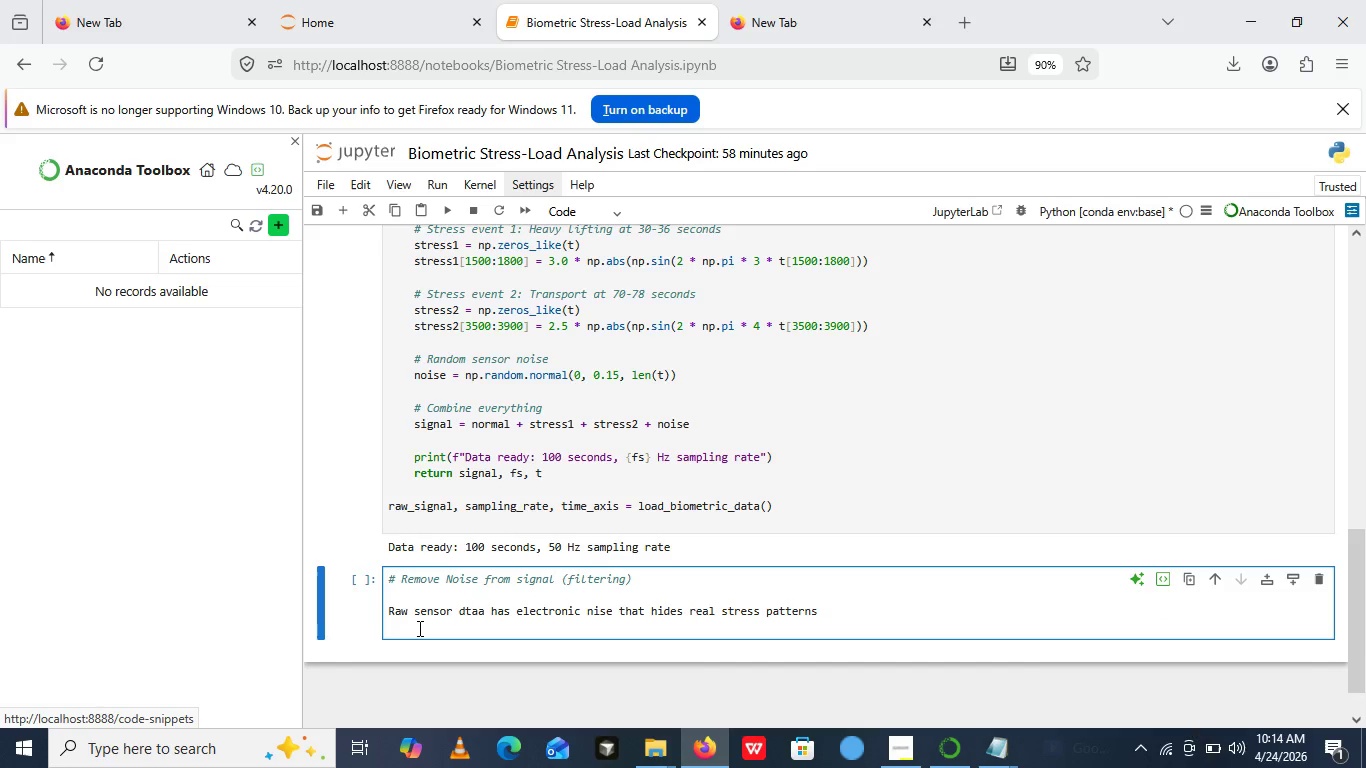 
left_click([418, 628])
 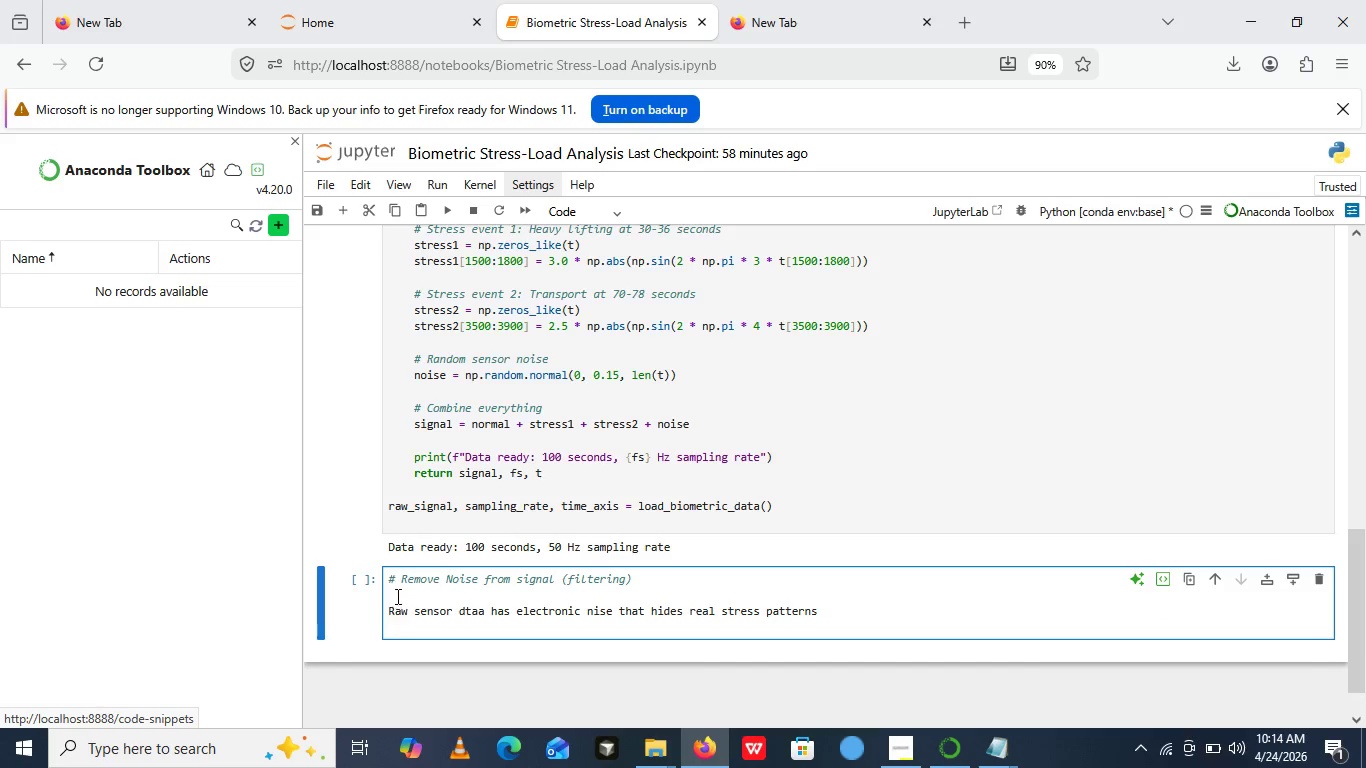 
left_click([396, 596])
 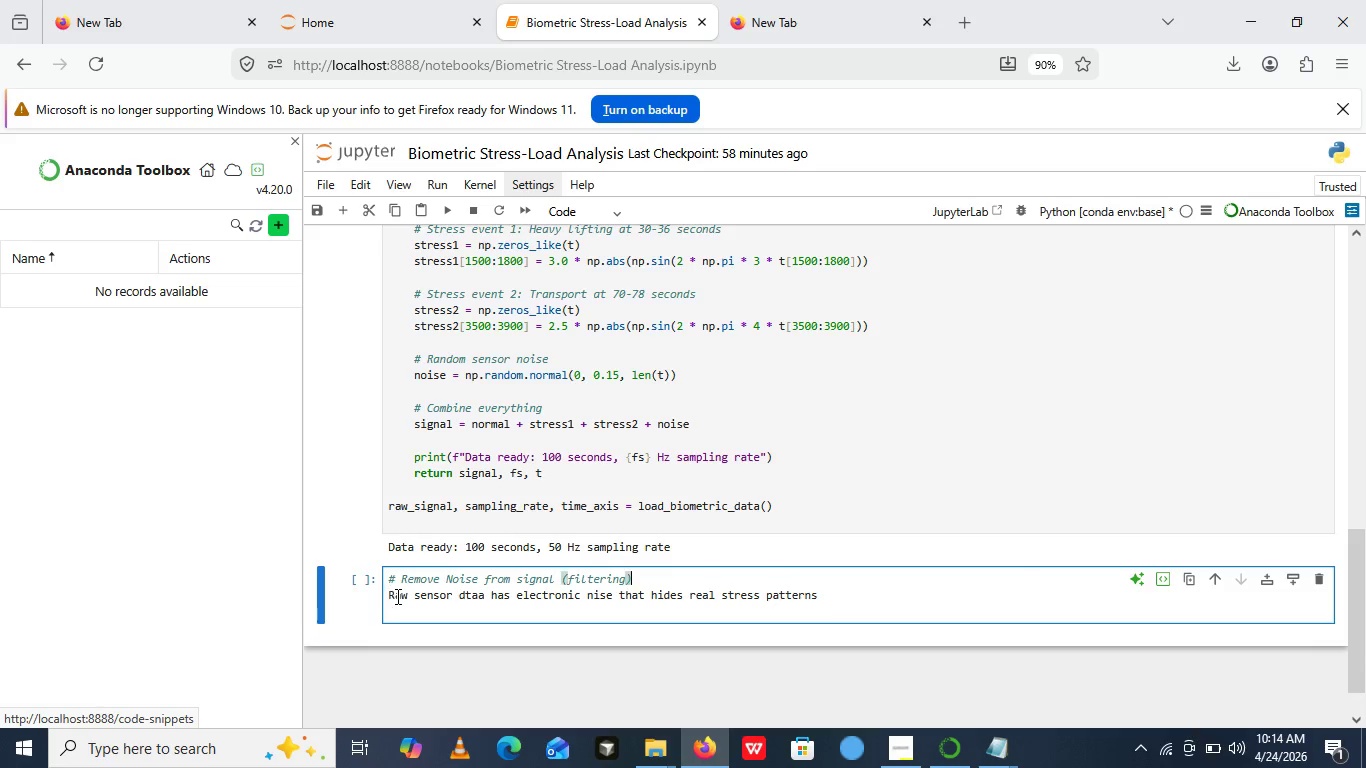 
key(Backspace)
 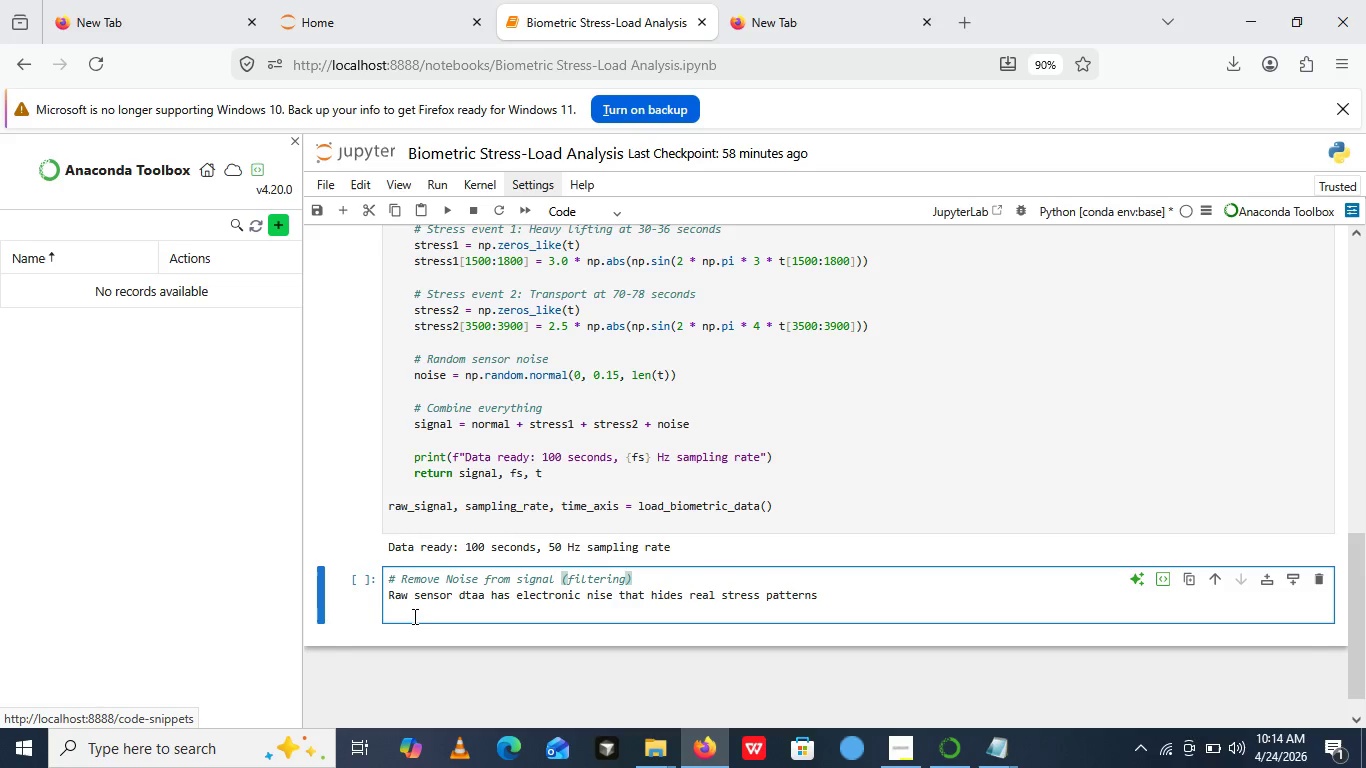 
left_click([411, 614])
 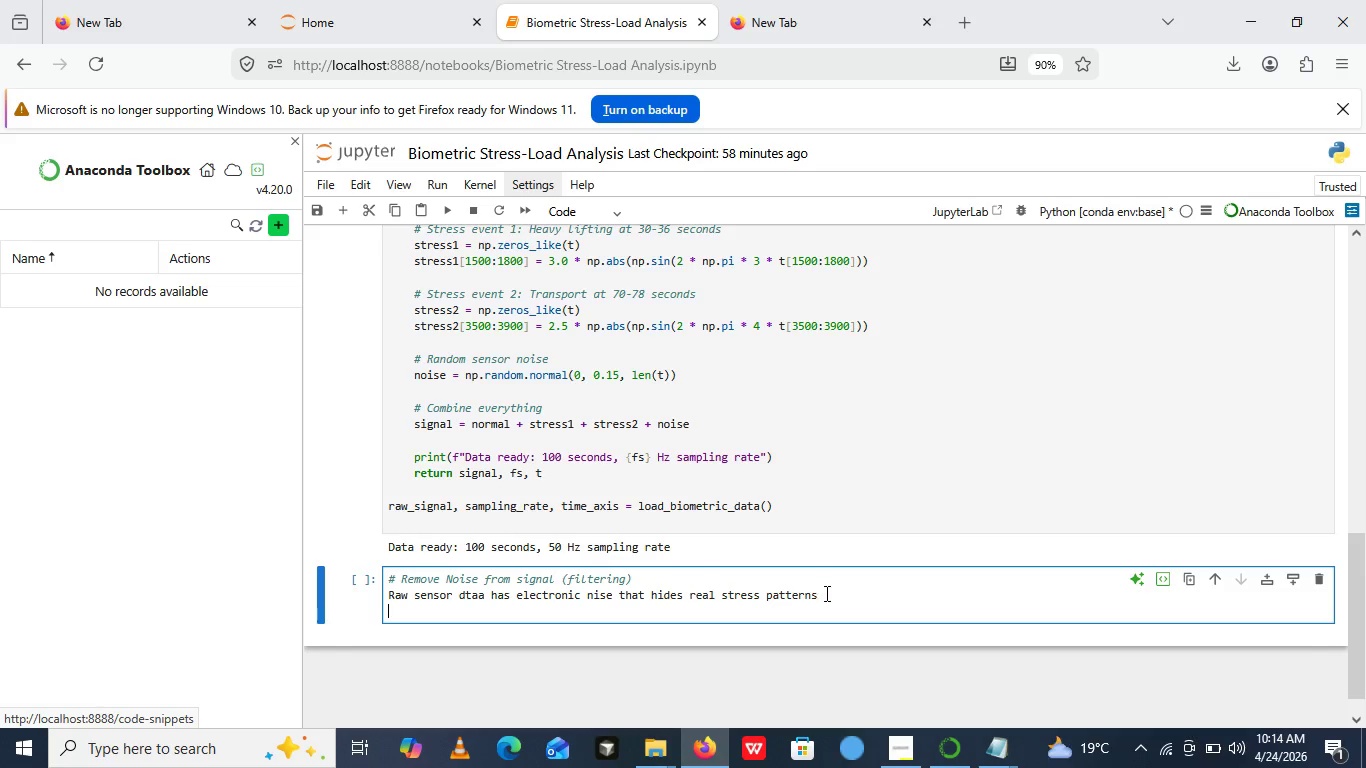 
left_click([828, 593])
 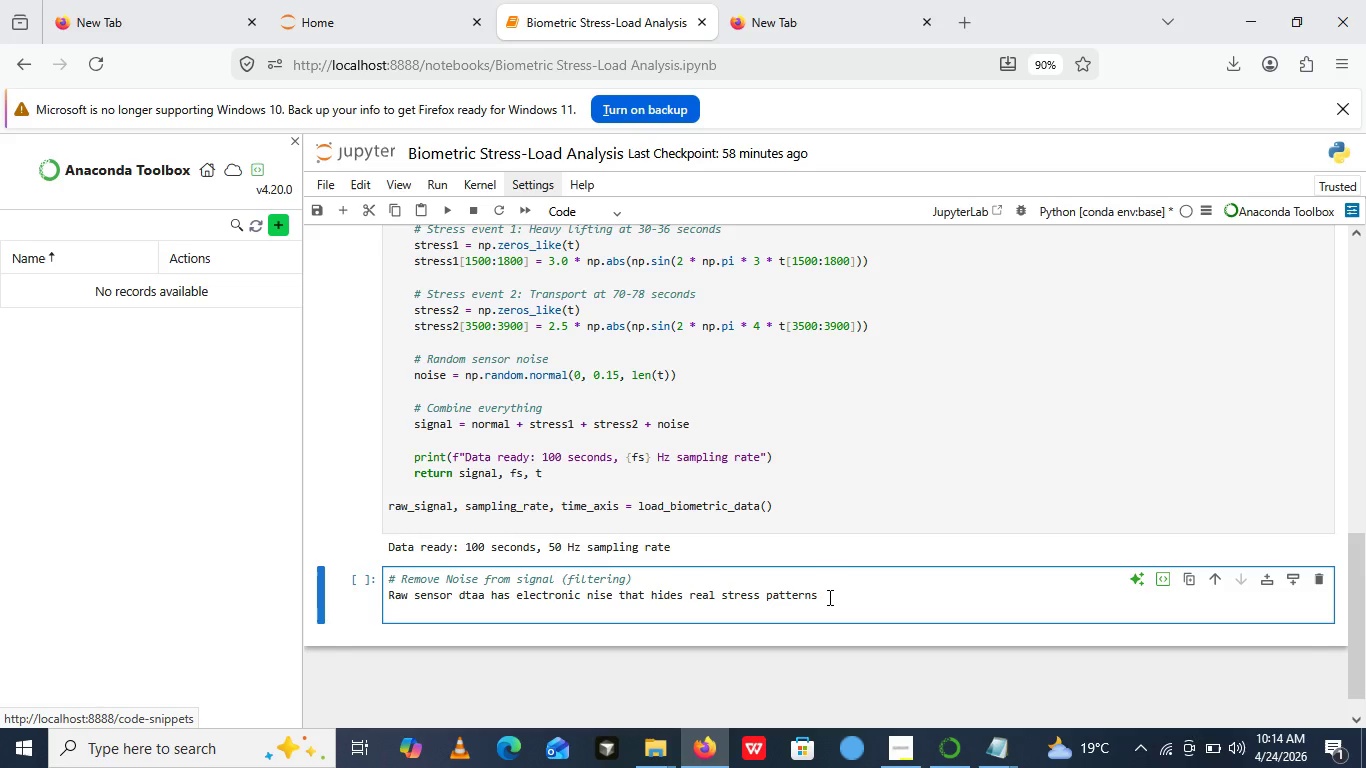 
wait(5.97)
 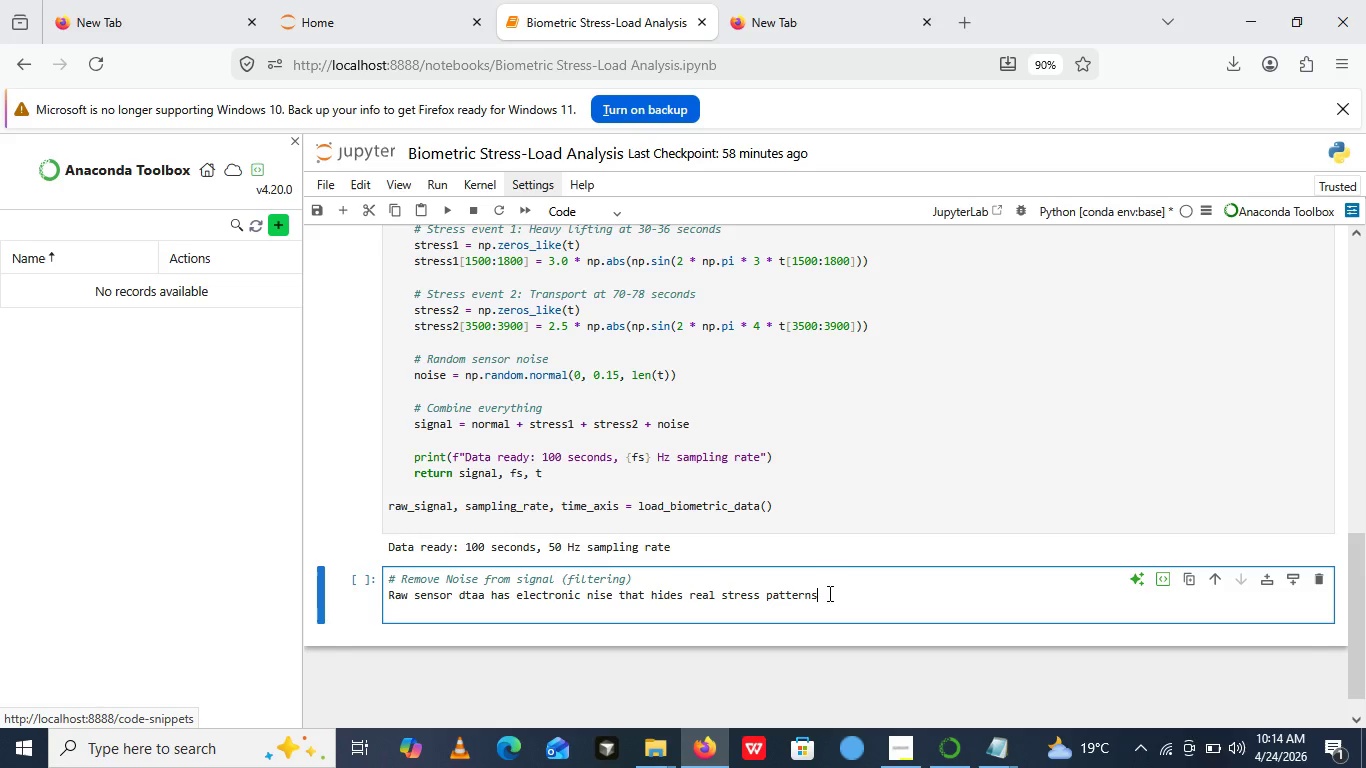 
key(Enter)
 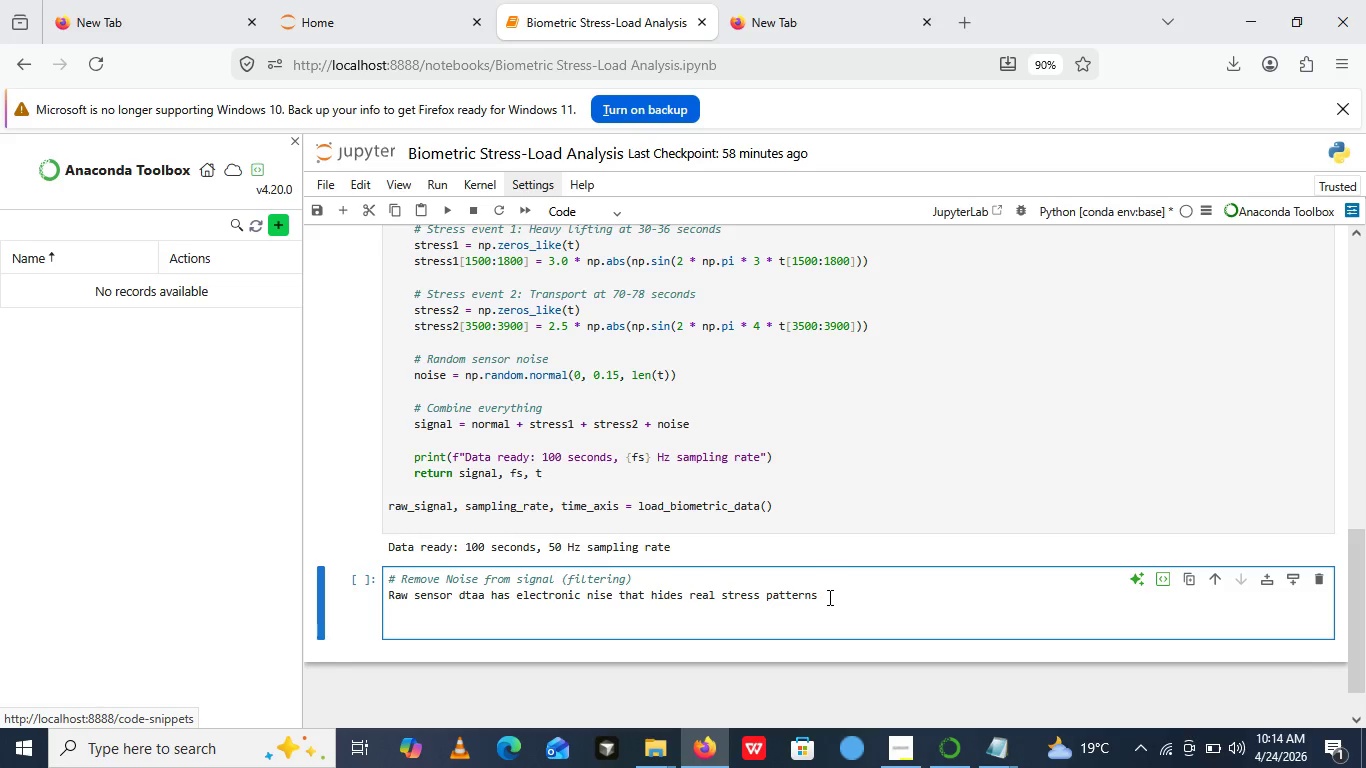 
key(Enter)
 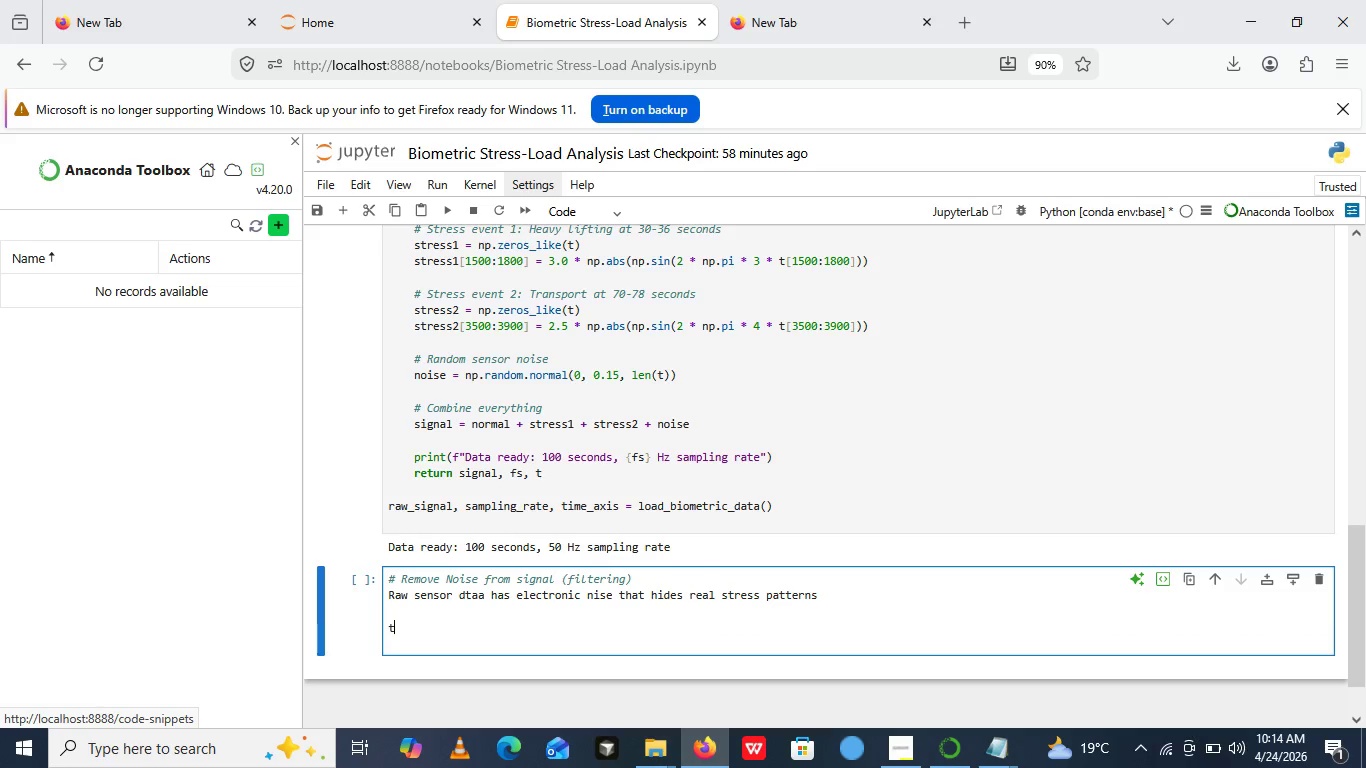 
type(this cell apl)
key(Backspace)
type(plies a Butterworth bandt)
 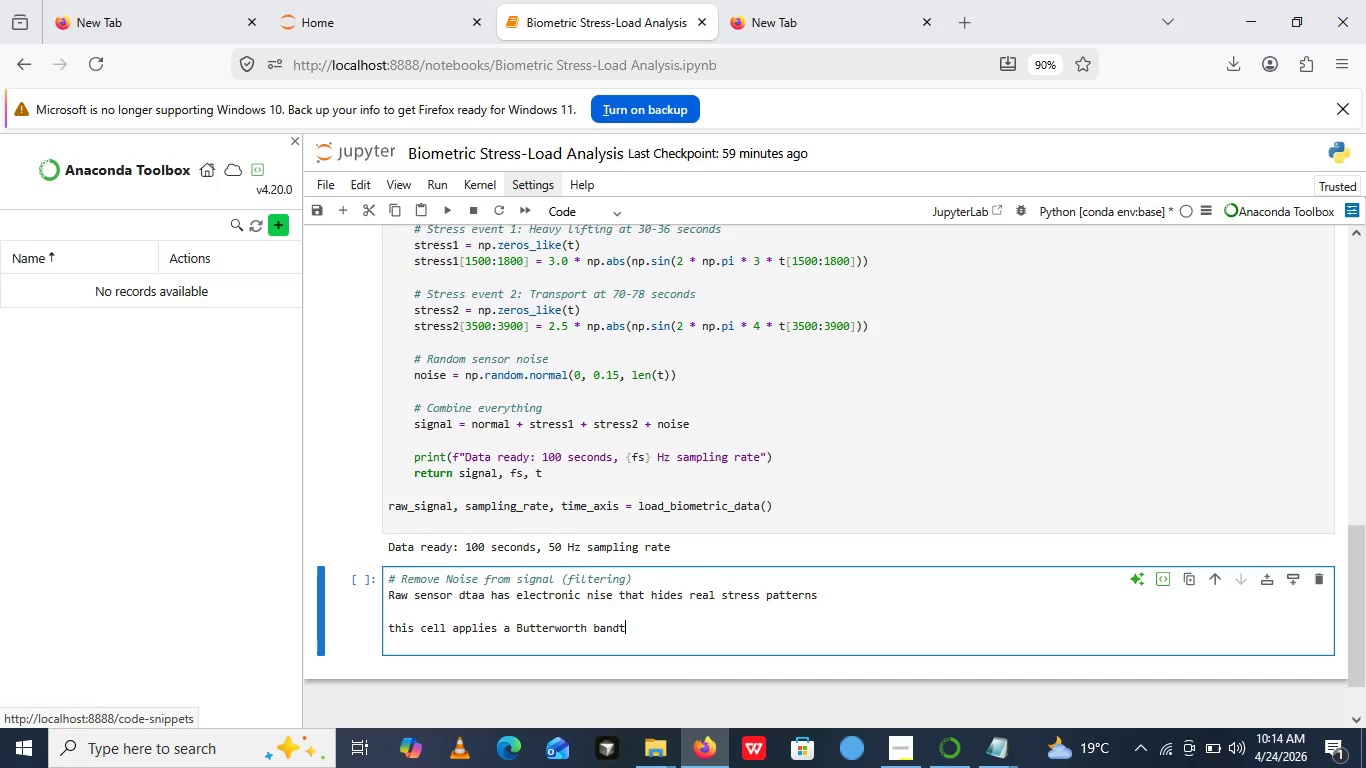 
key(Backspace)
type(pass filtr that:)
 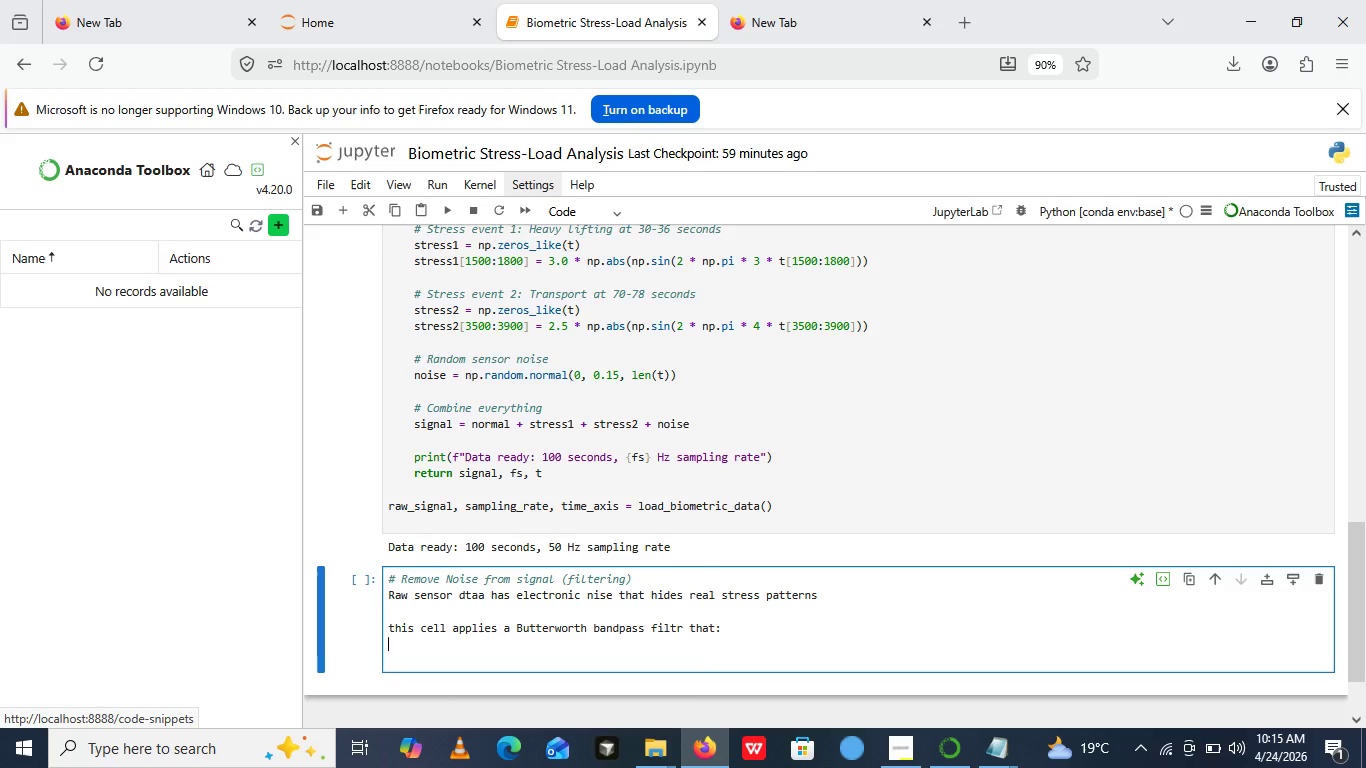 
 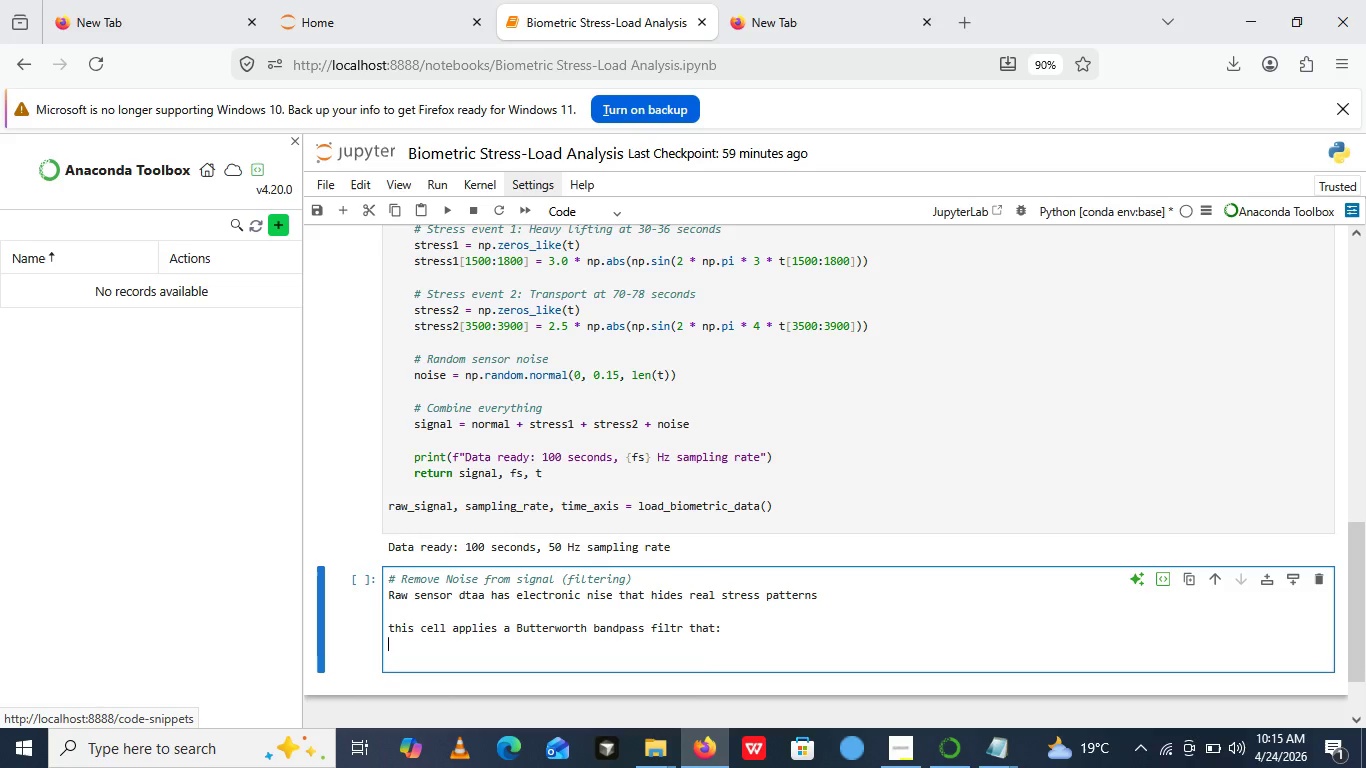 
key(Enter)
 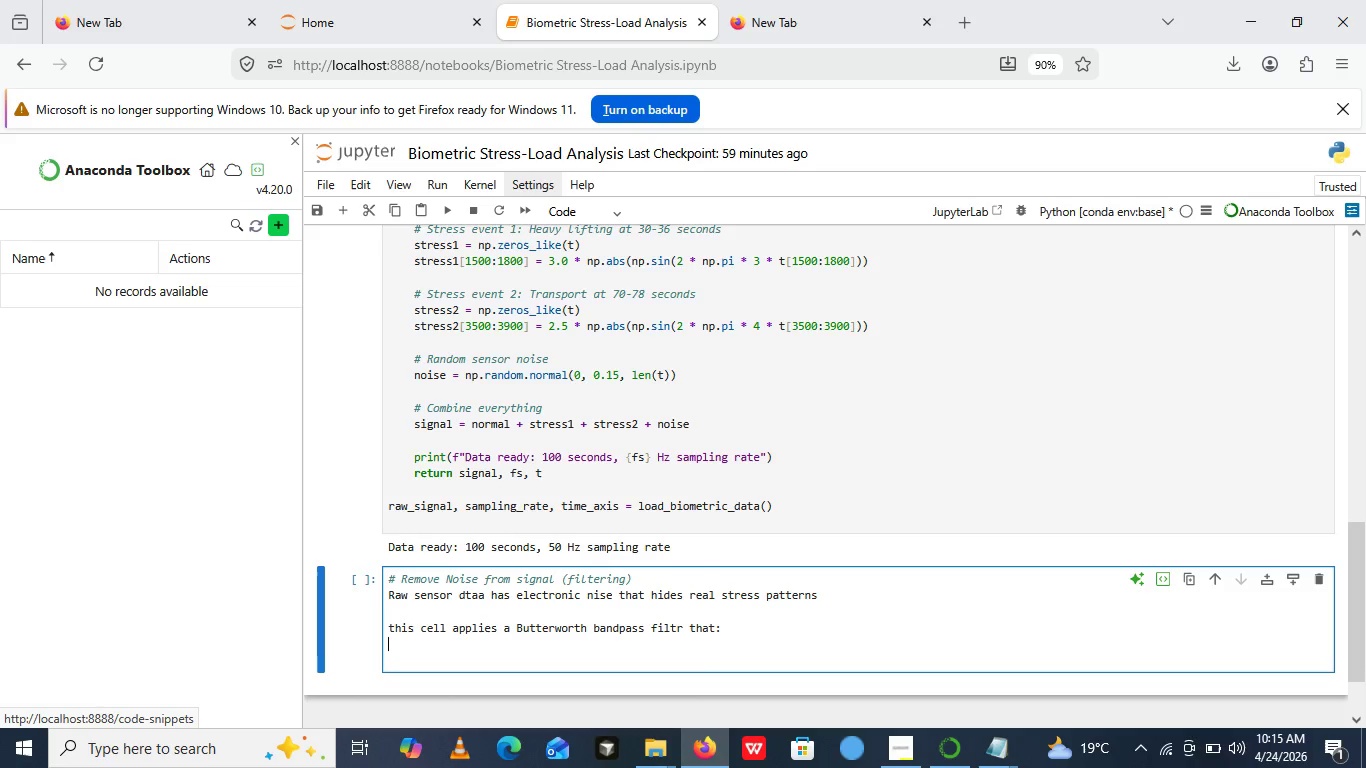 
type(- Remove )
key(Backspace)
type(s very slow di)
key(Backspace)
type(rift ())
 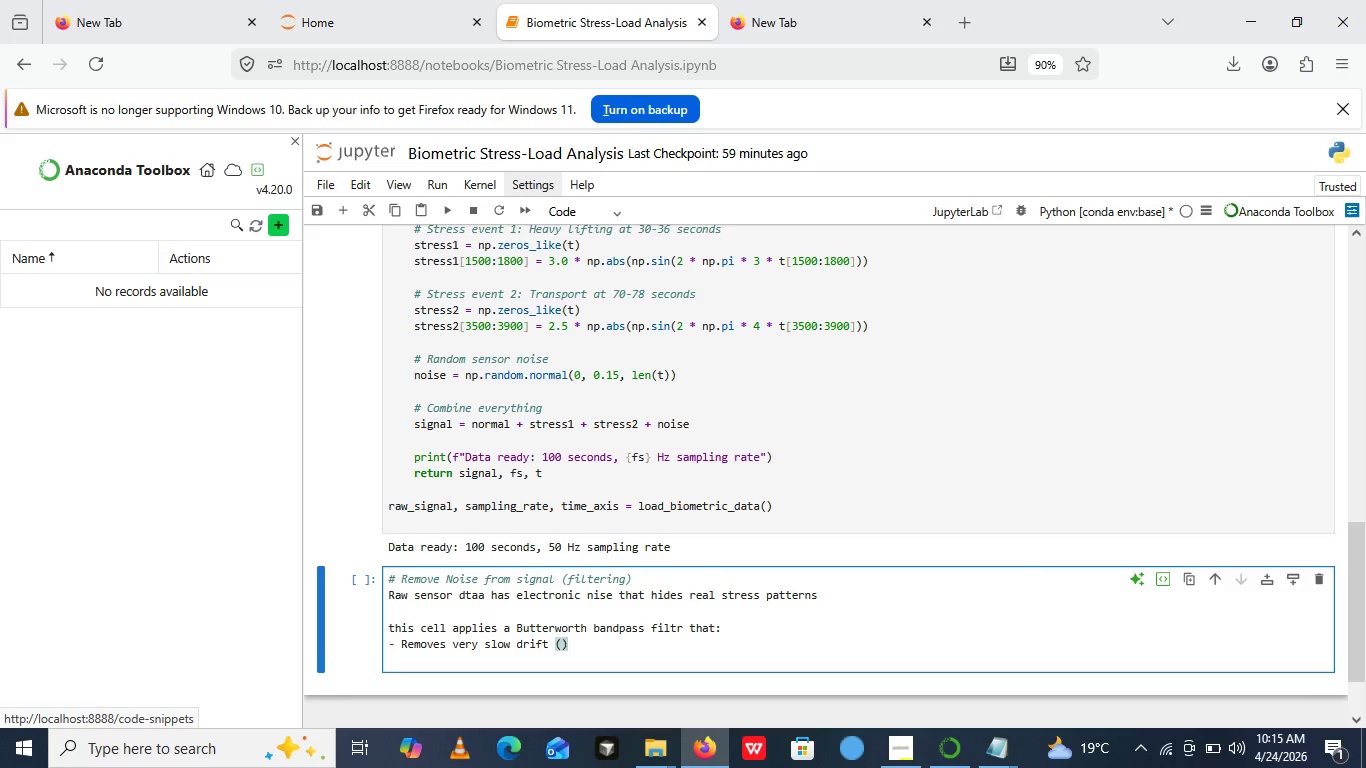 
key(ArrowLeft)
 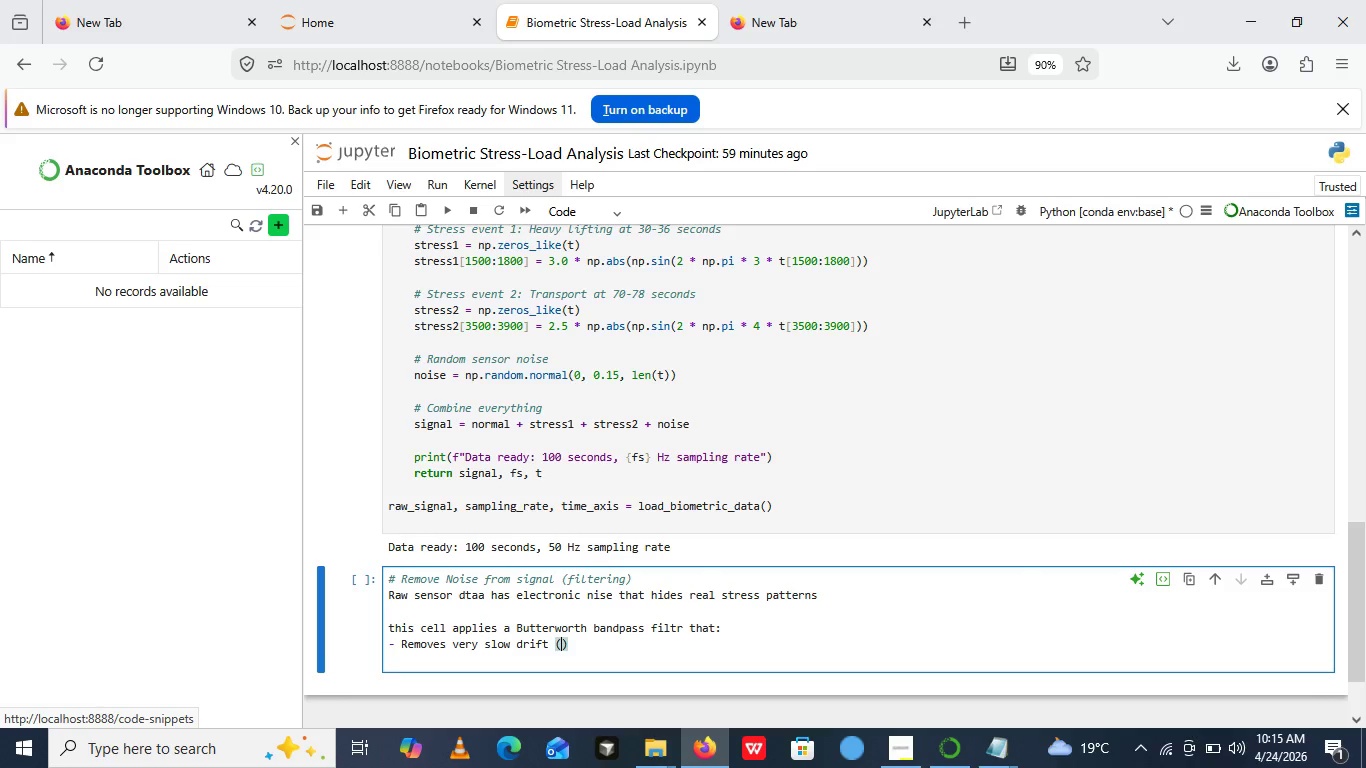 
type(below 0. hz [End])
 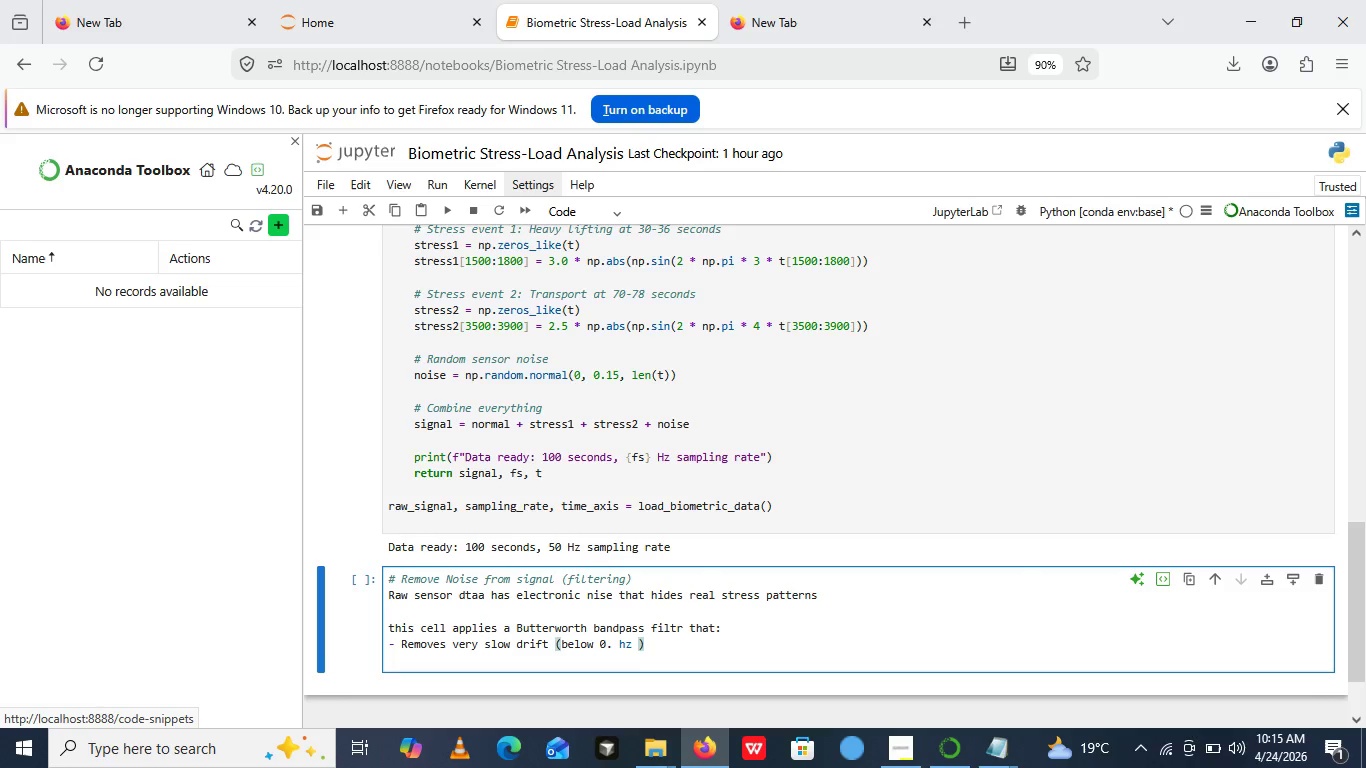 
key(ArrowRight)
 